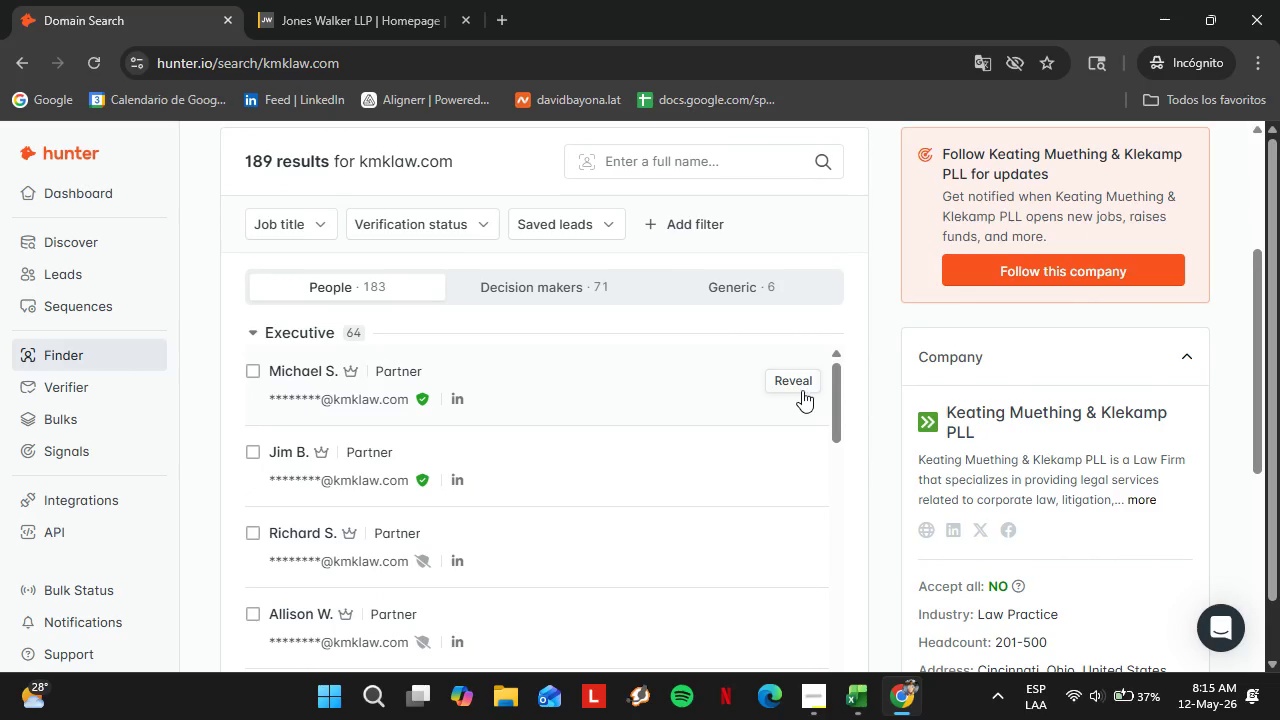 
left_click([806, 385])
 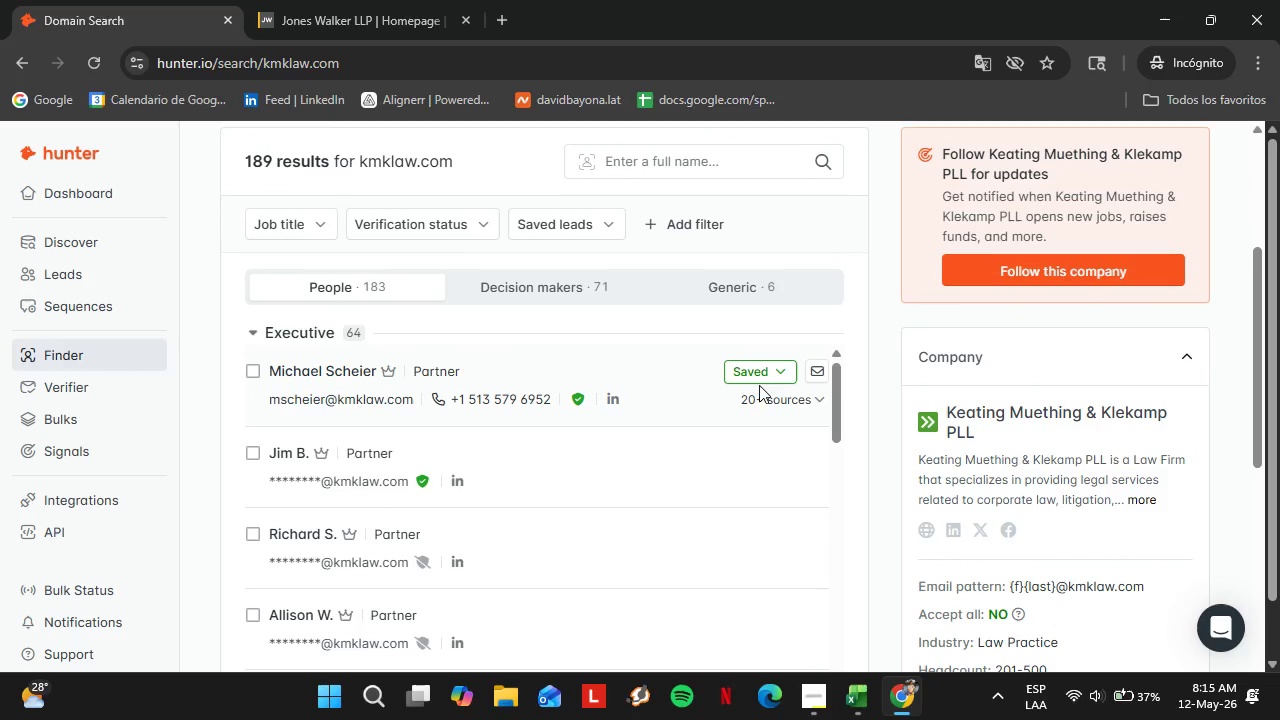 
left_click([752, 369])
 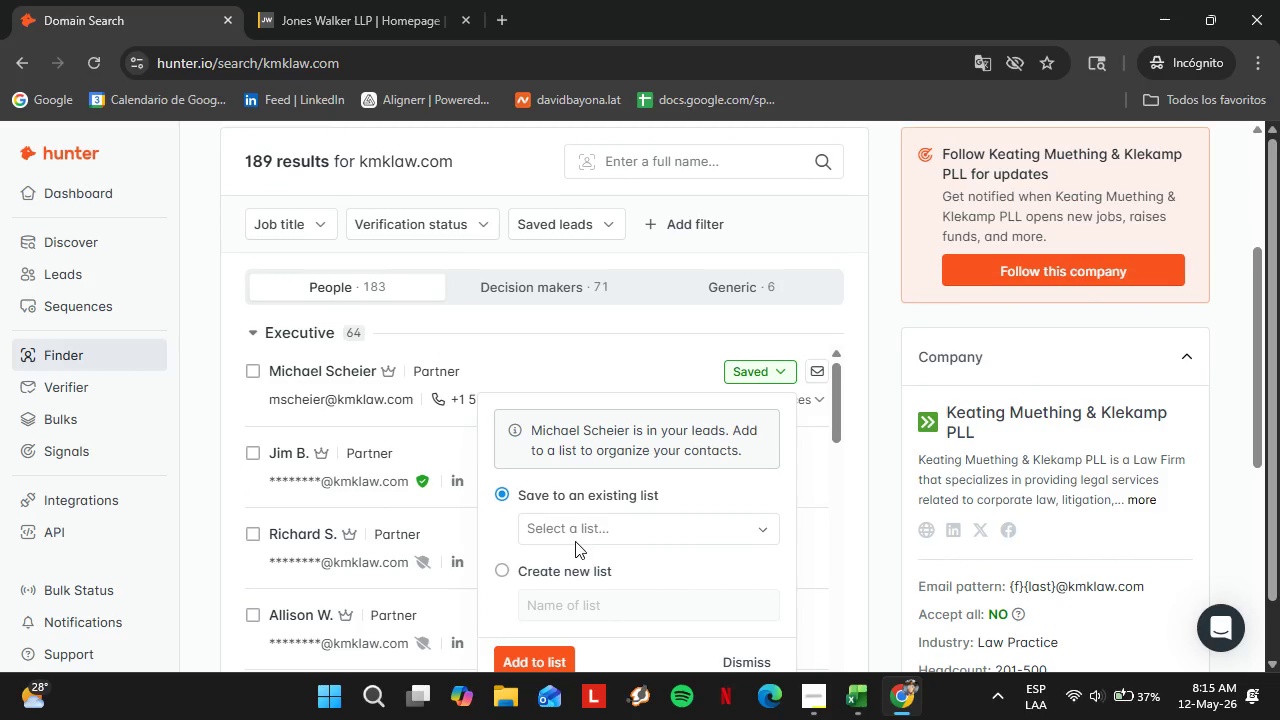 
left_click([557, 525])
 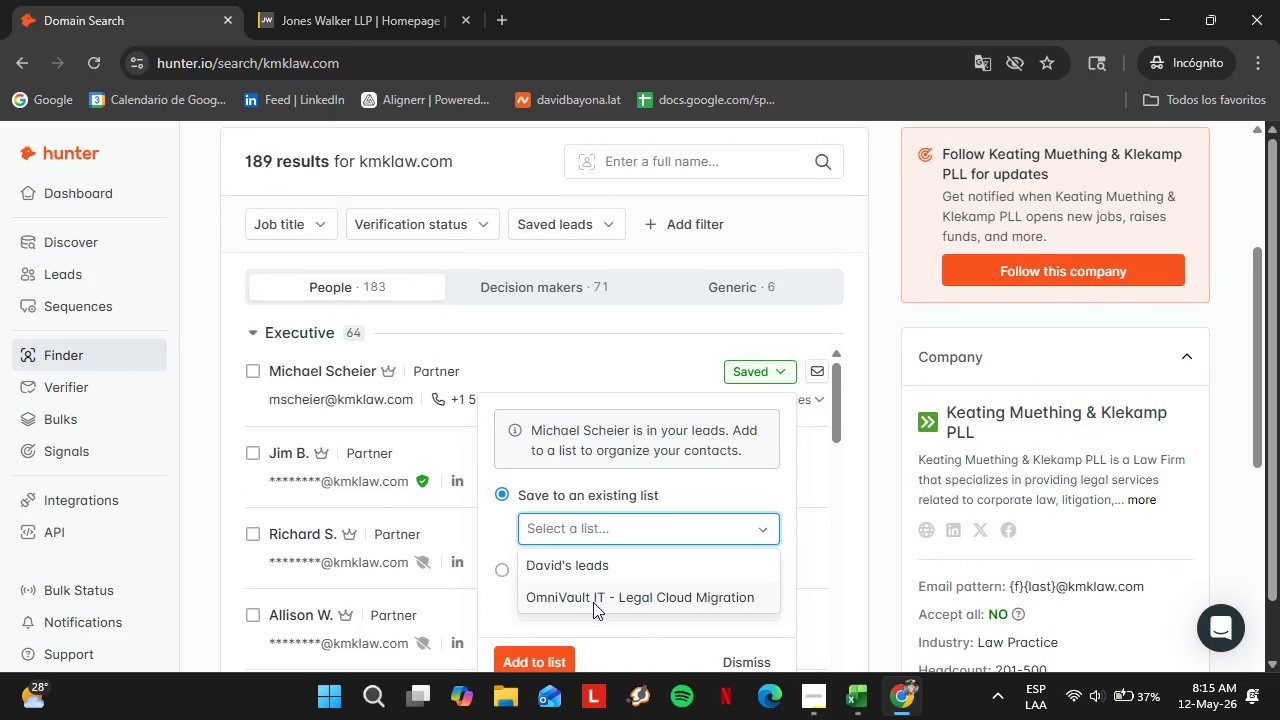 
left_click([593, 602])
 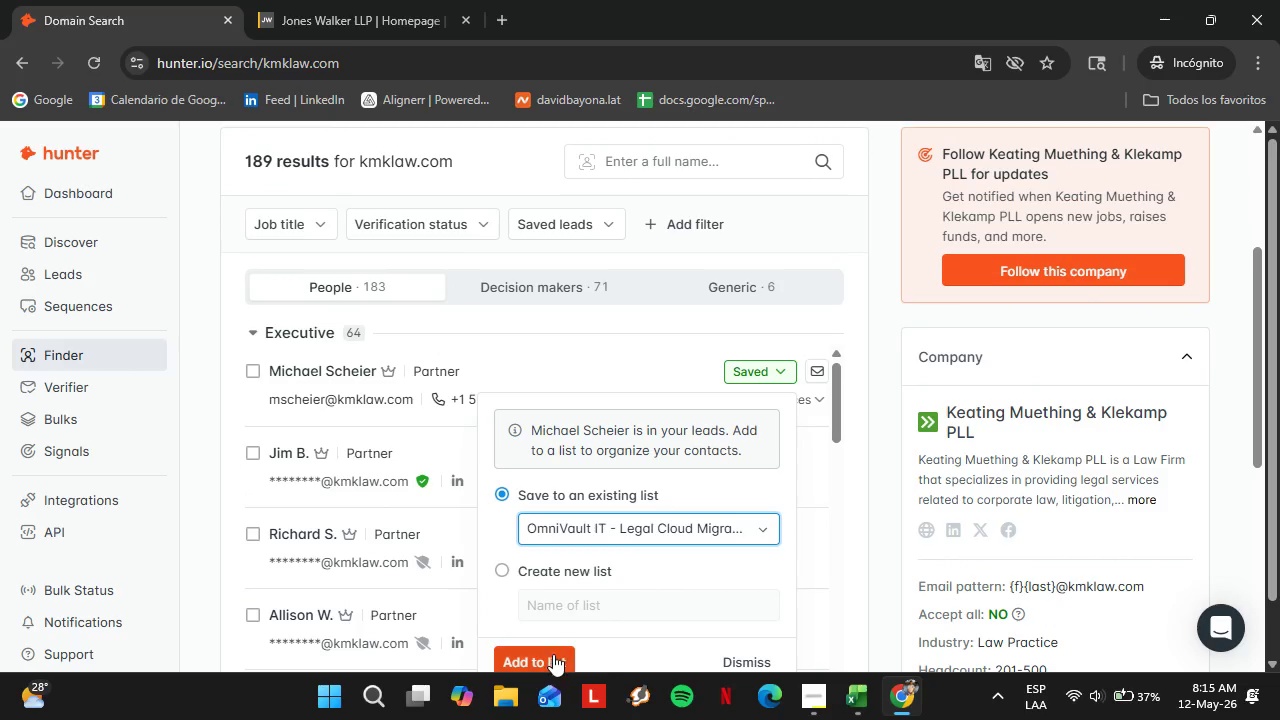 
left_click([553, 654])
 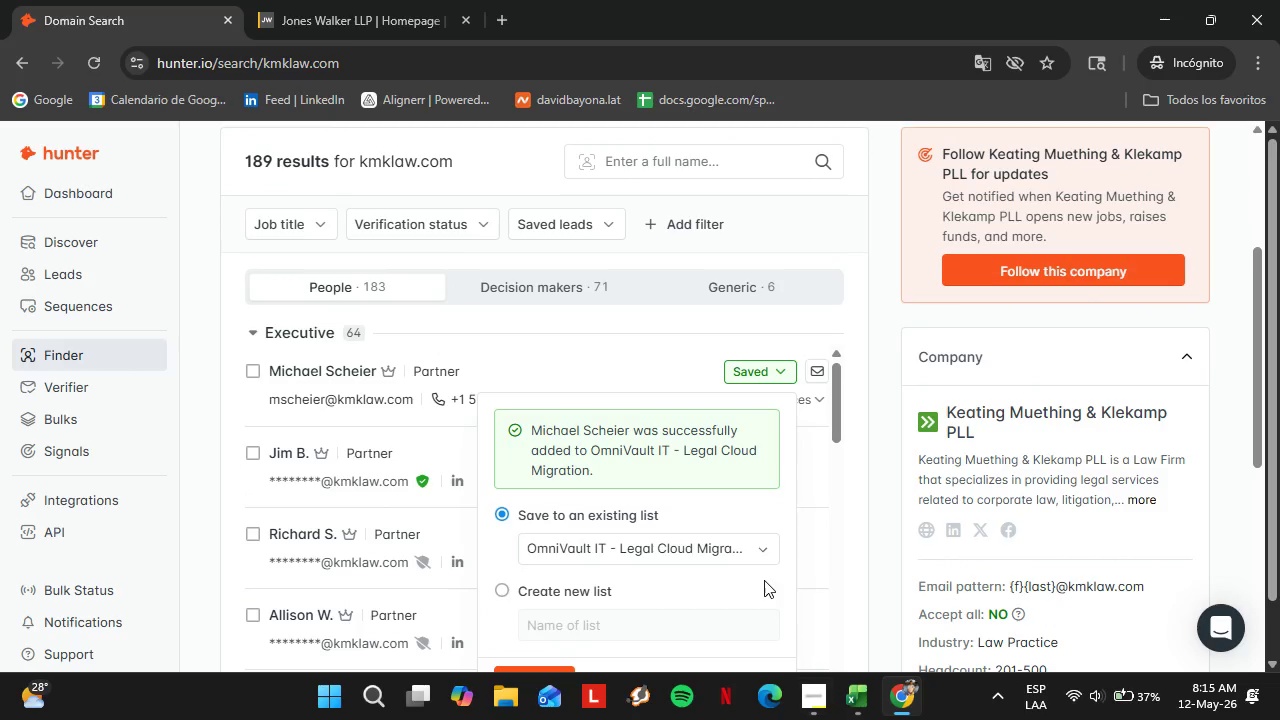 
scroll: coordinate [760, 574], scroll_direction: down, amount: 1.0
 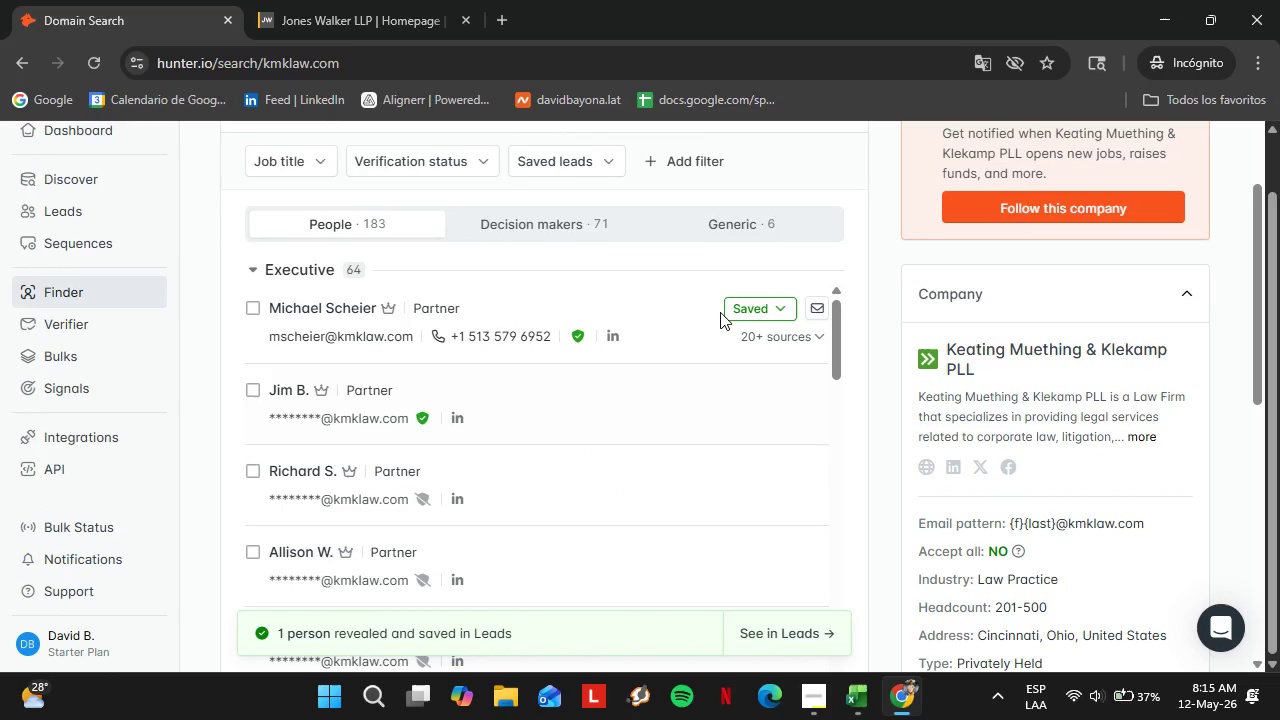 
left_click([754, 310])
 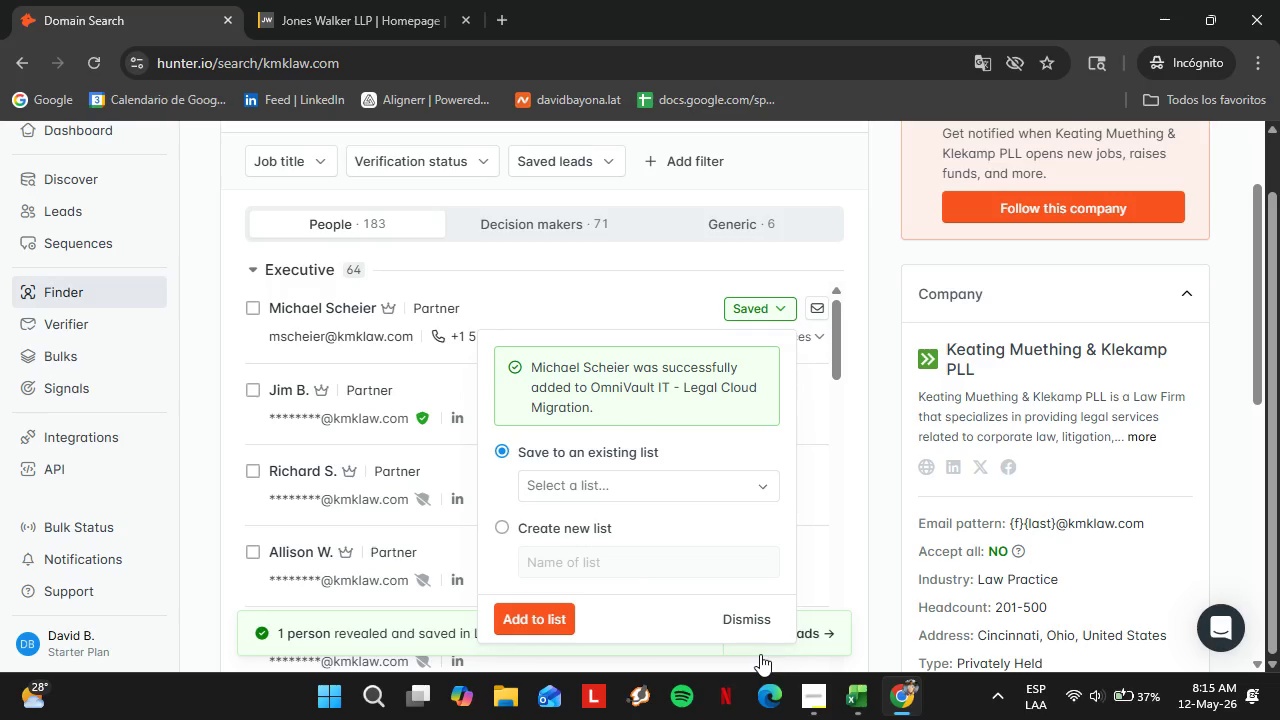 
left_click([750, 624])
 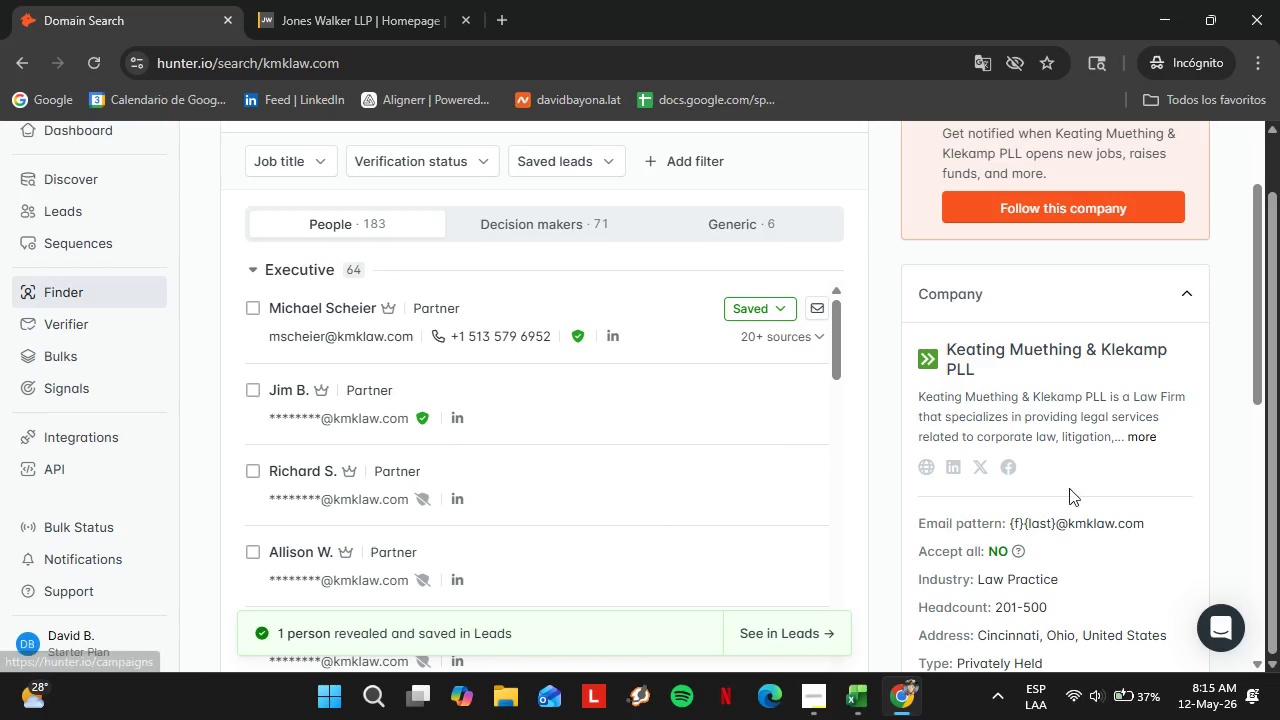 
left_click([929, 464])
 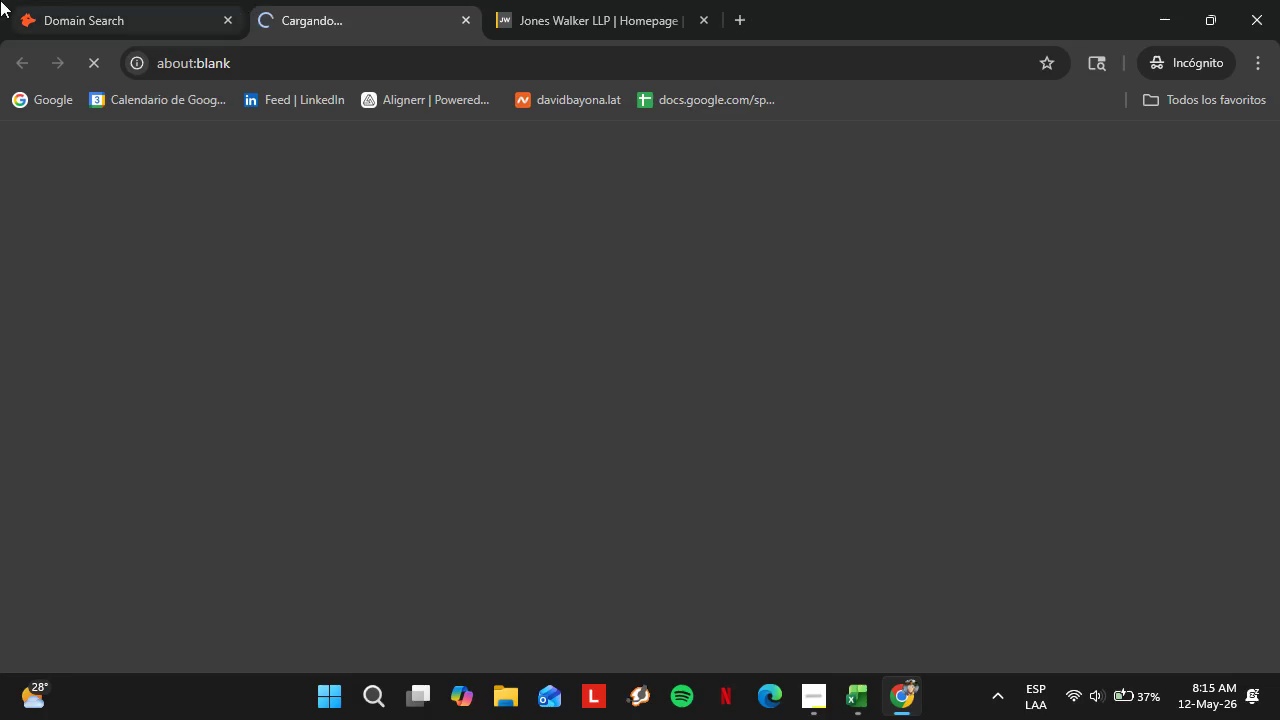 
left_click([41, 0])
 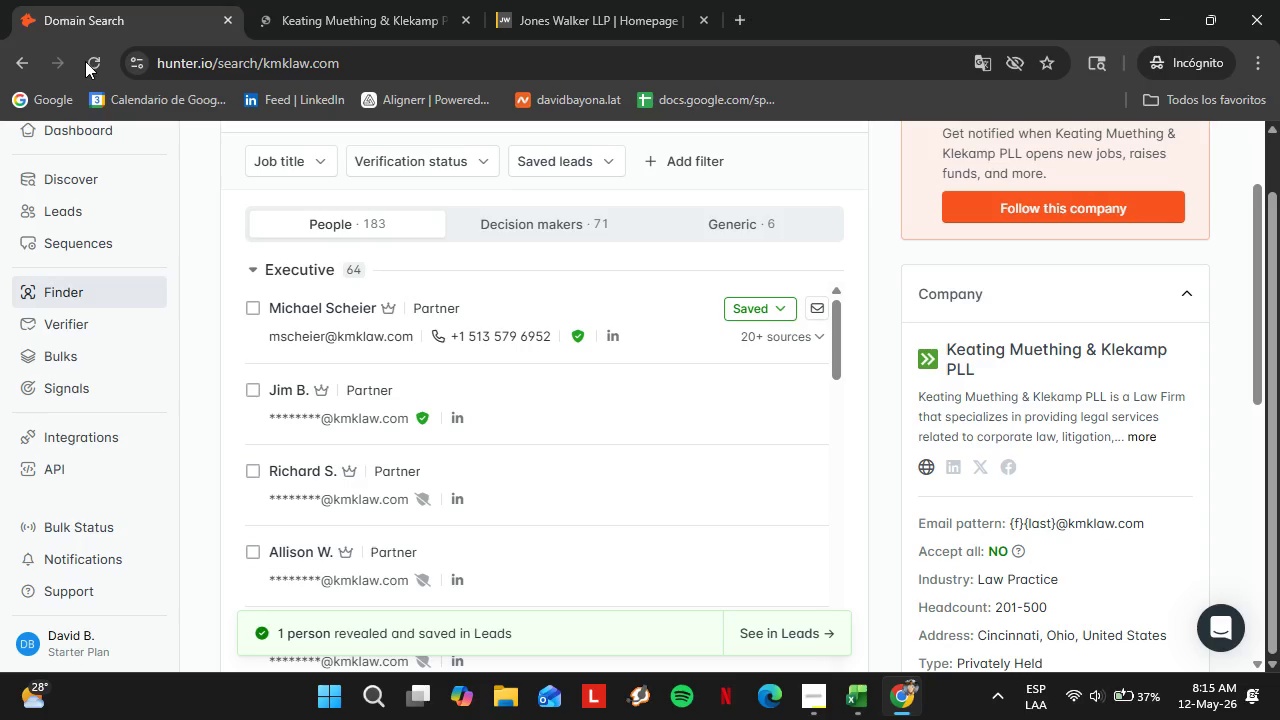 
left_click([63, 221])
 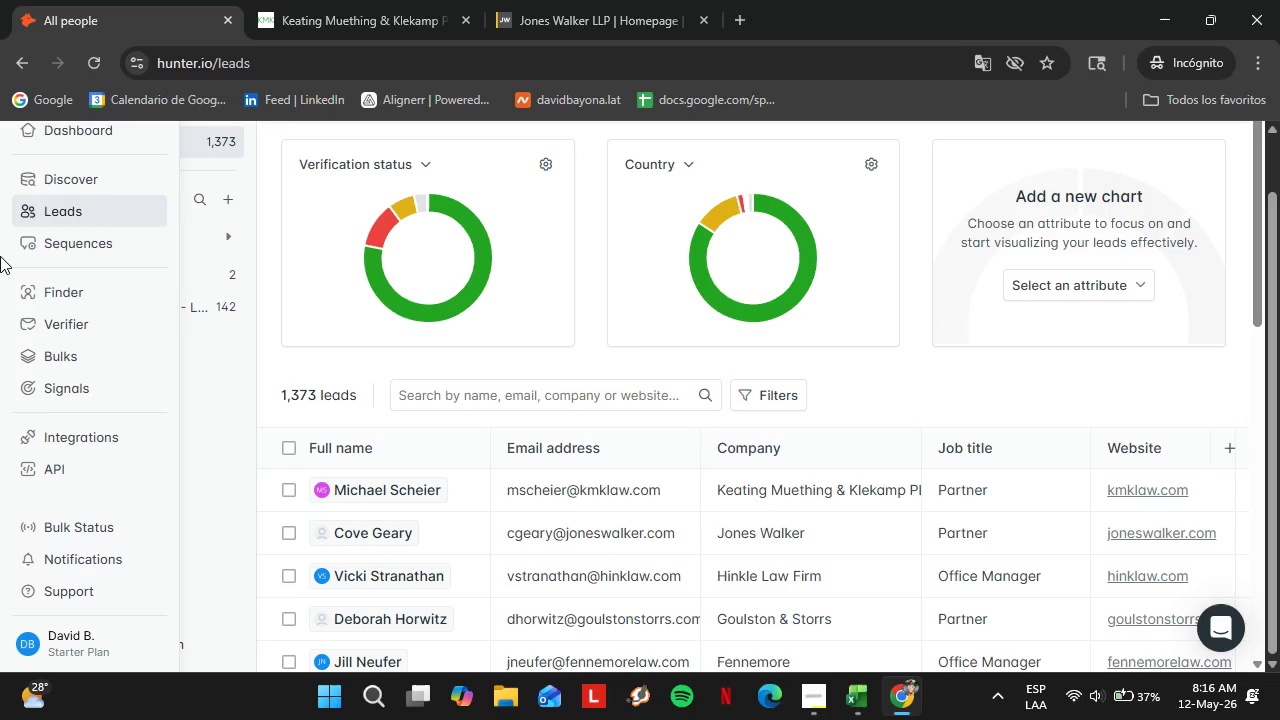 
wait(30.75)
 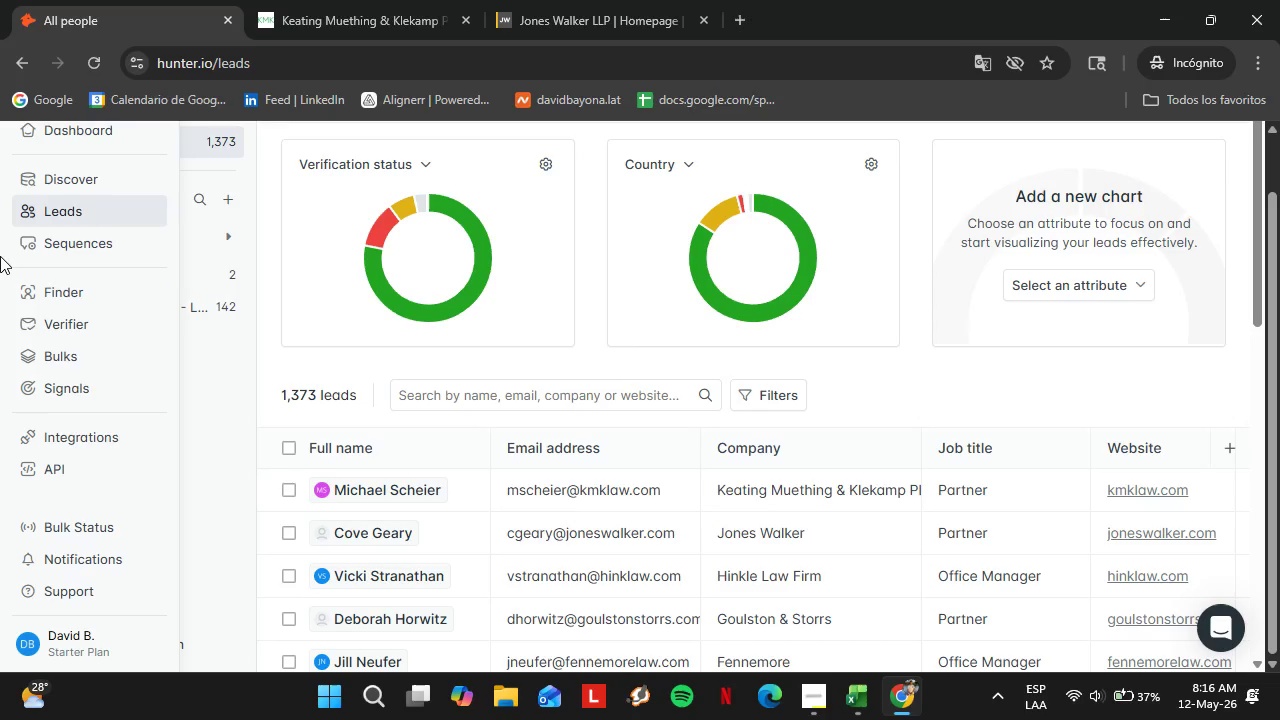 
left_click([142, 315])
 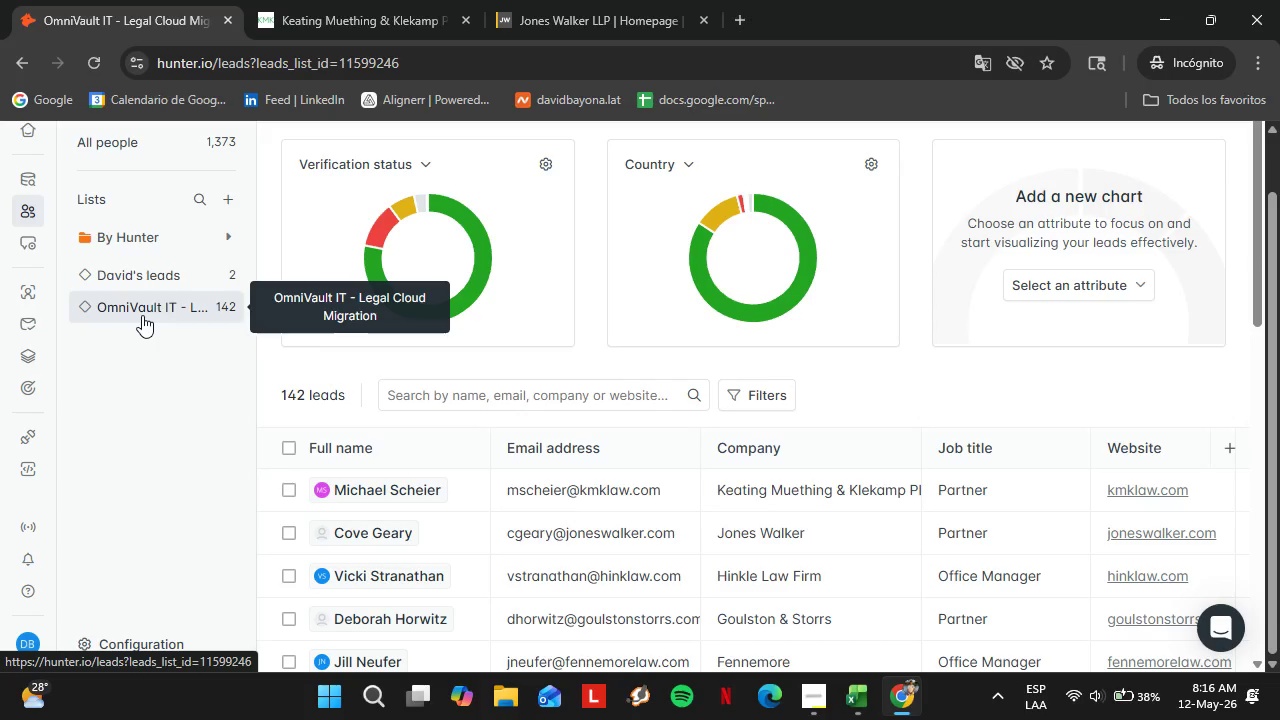 
wait(7.86)
 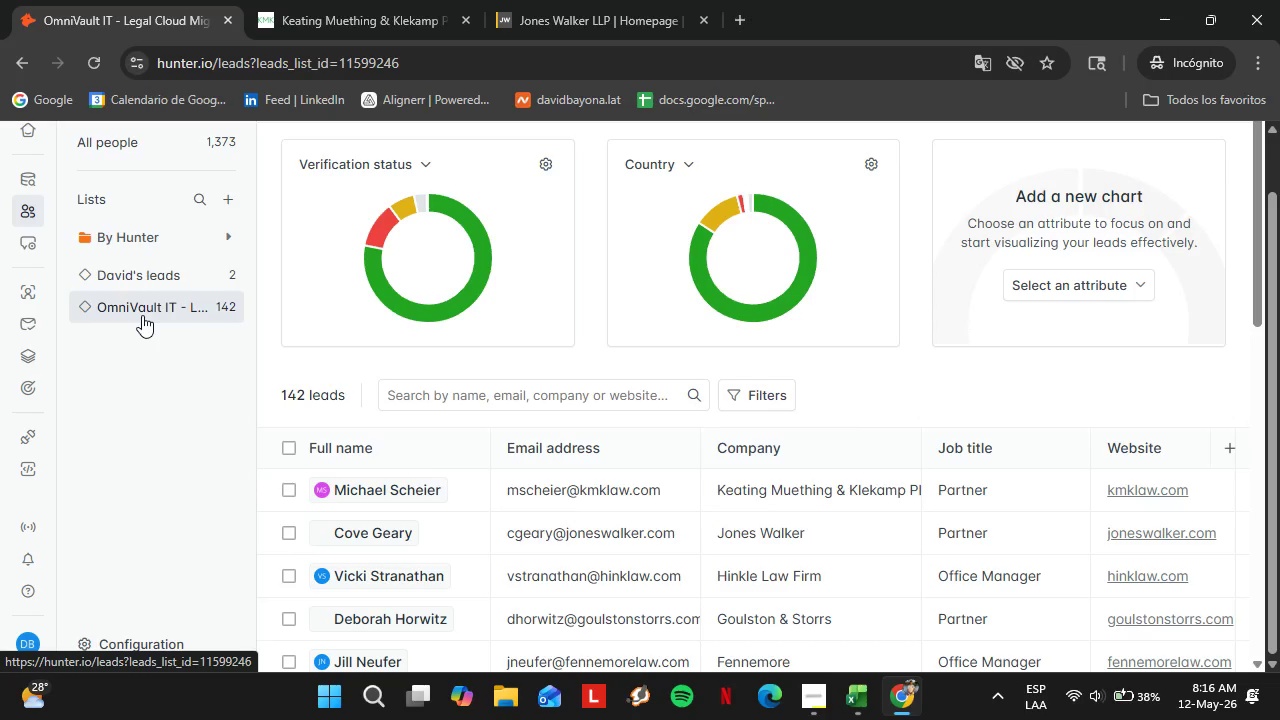 
scroll: coordinate [370, 432], scroll_direction: down, amount: 3.0
 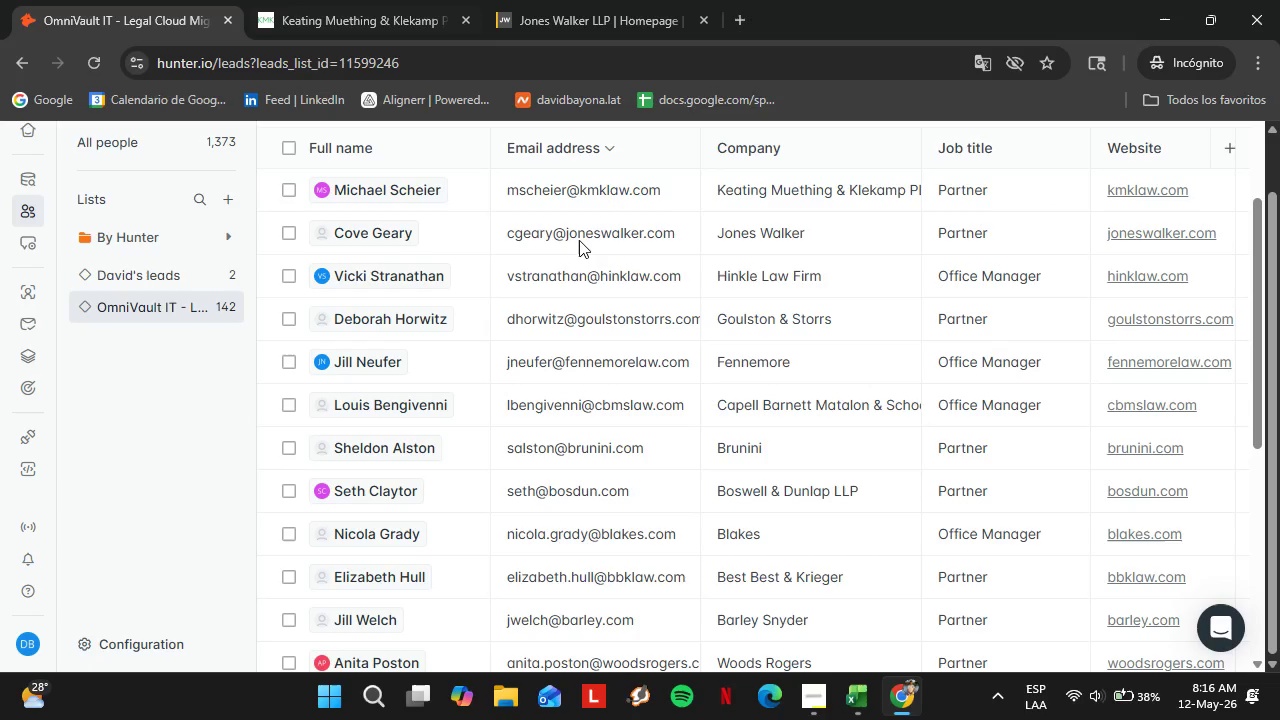 
left_click([373, 0])
 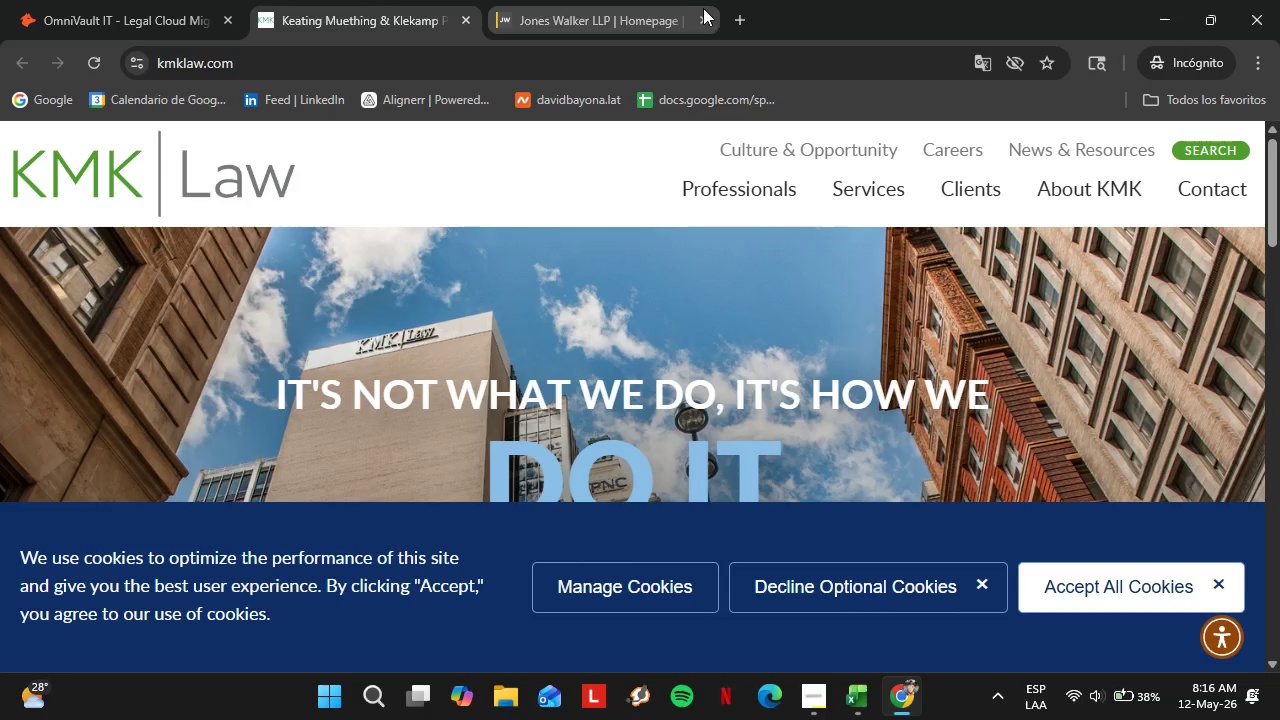 
left_click([704, 12])
 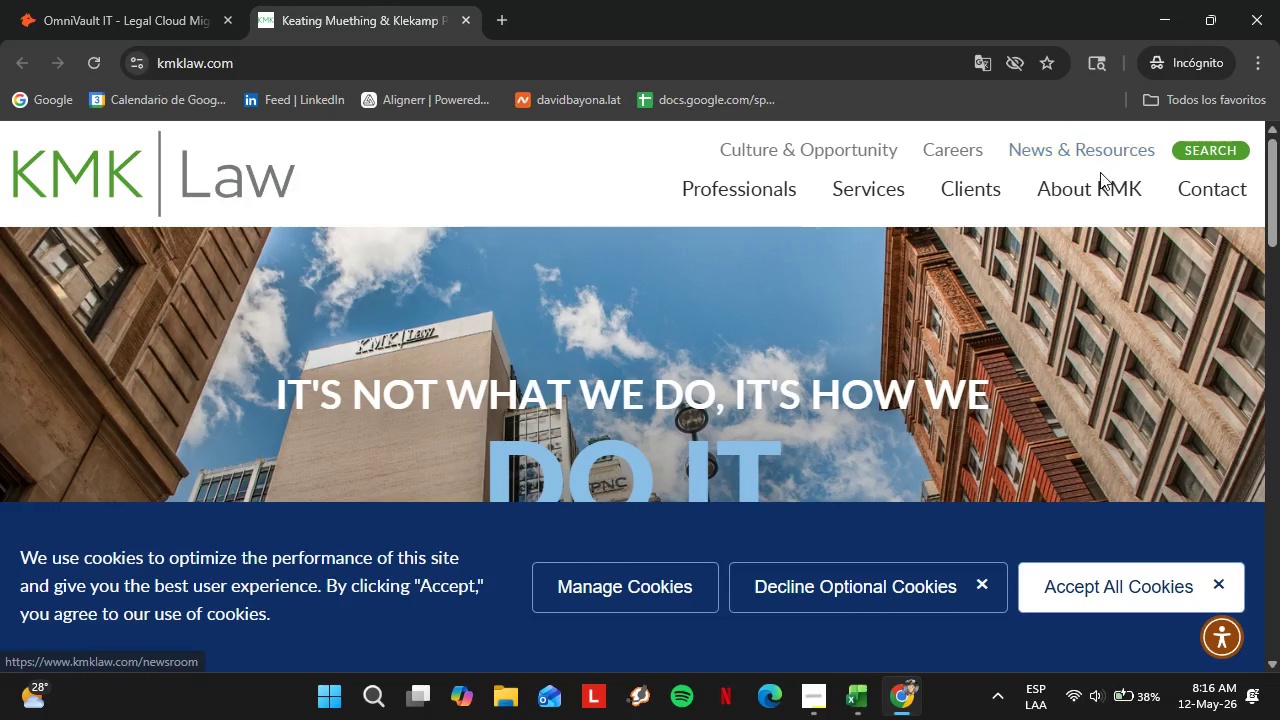 
left_click([1095, 191])
 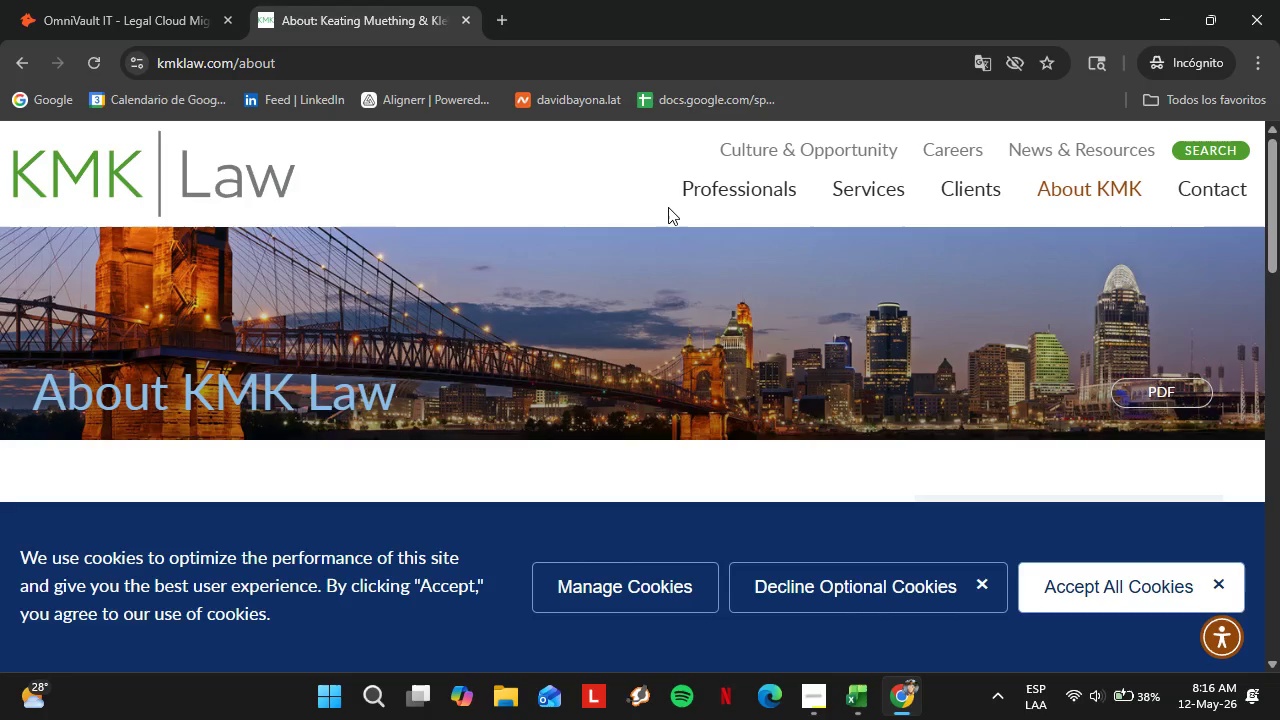 
wait(8.55)
 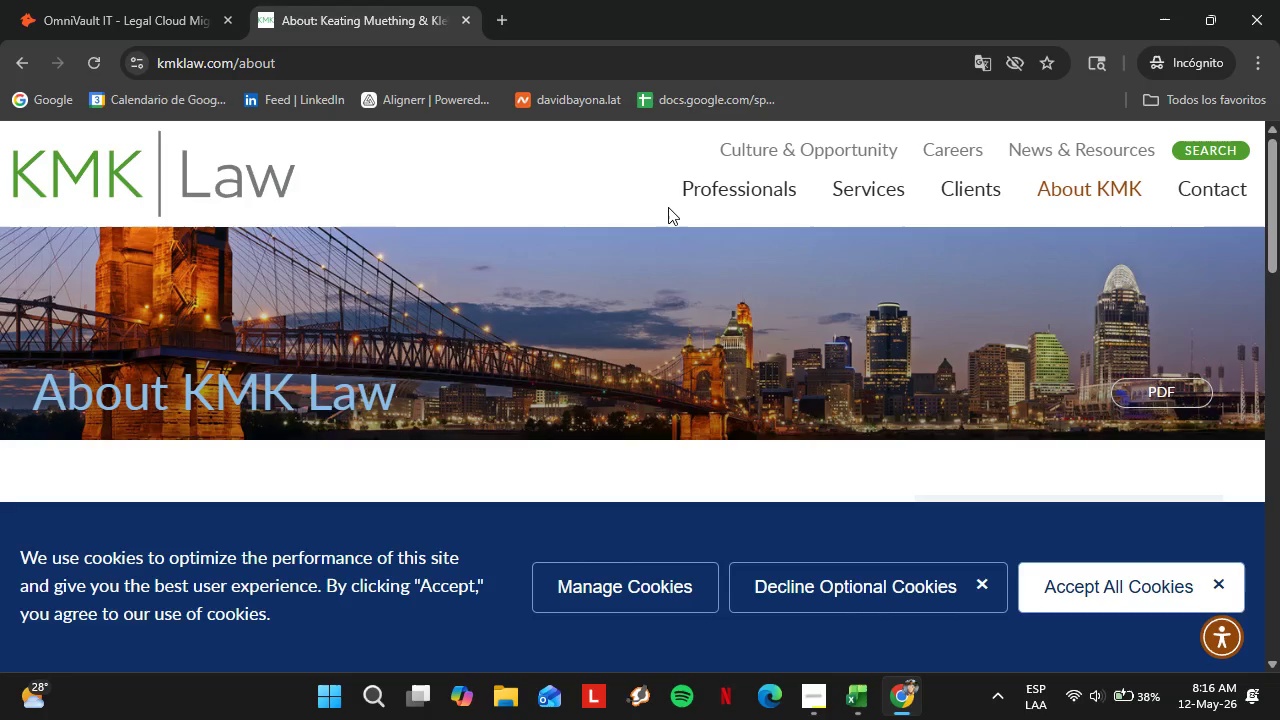 
mouse_move([175, 11])
 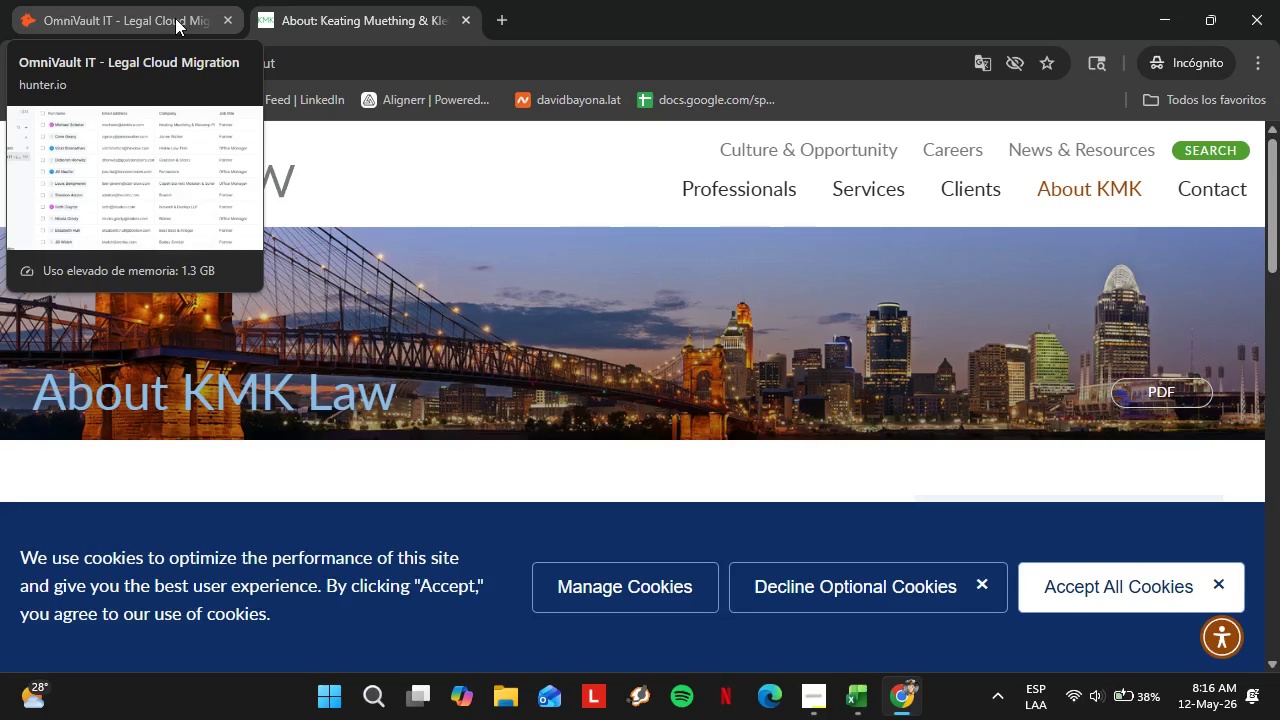 
wait(8.28)
 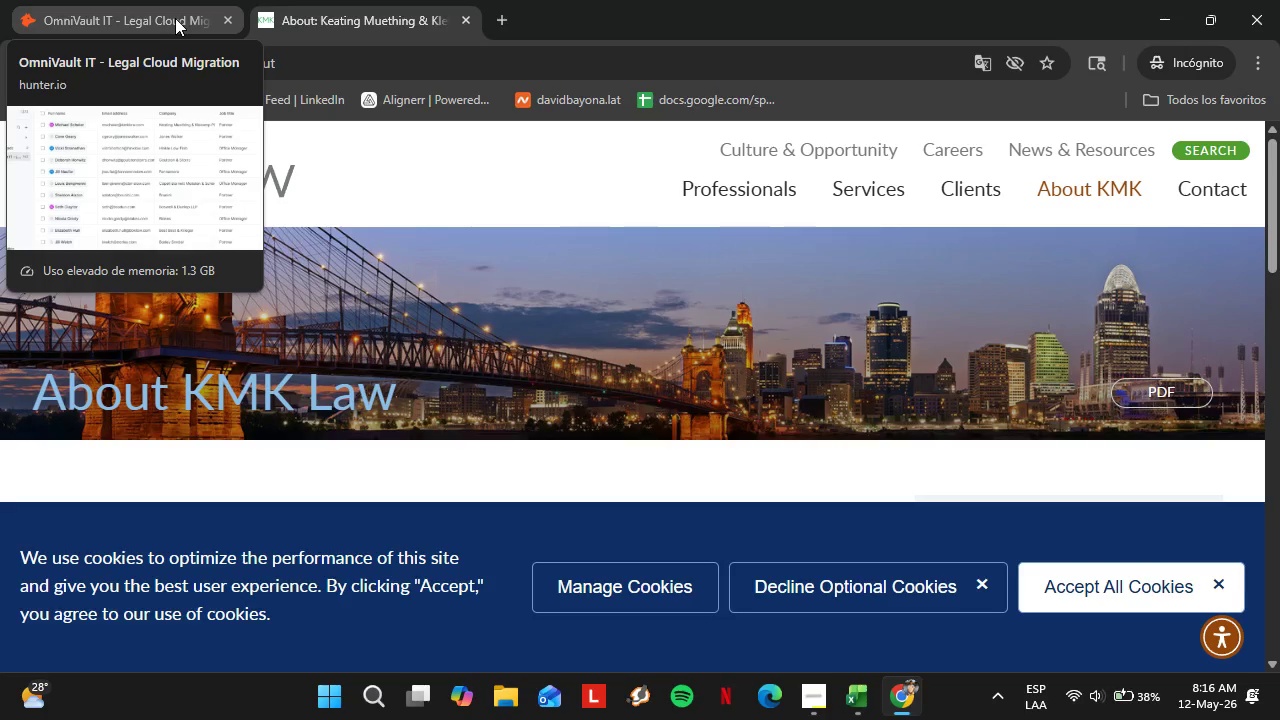 
left_click_drag(start_coordinate=[1278, 207], to_coordinate=[1276, 297])
 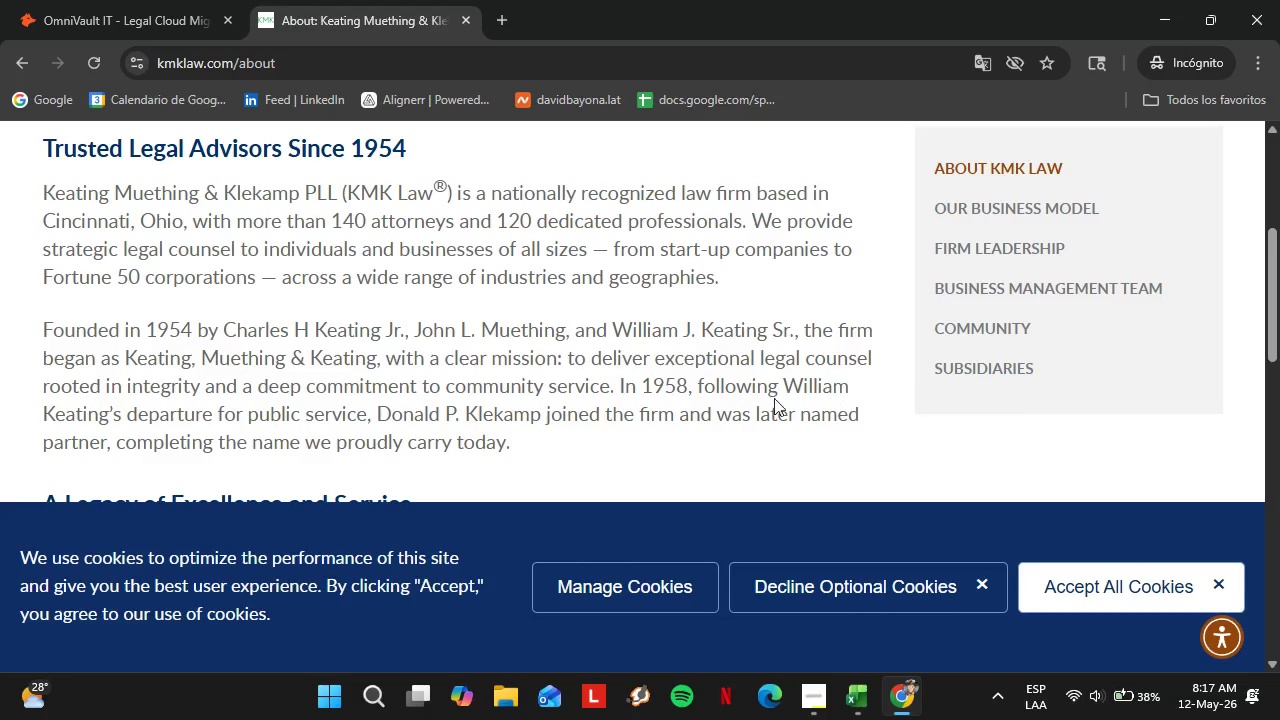 
wait(12.66)
 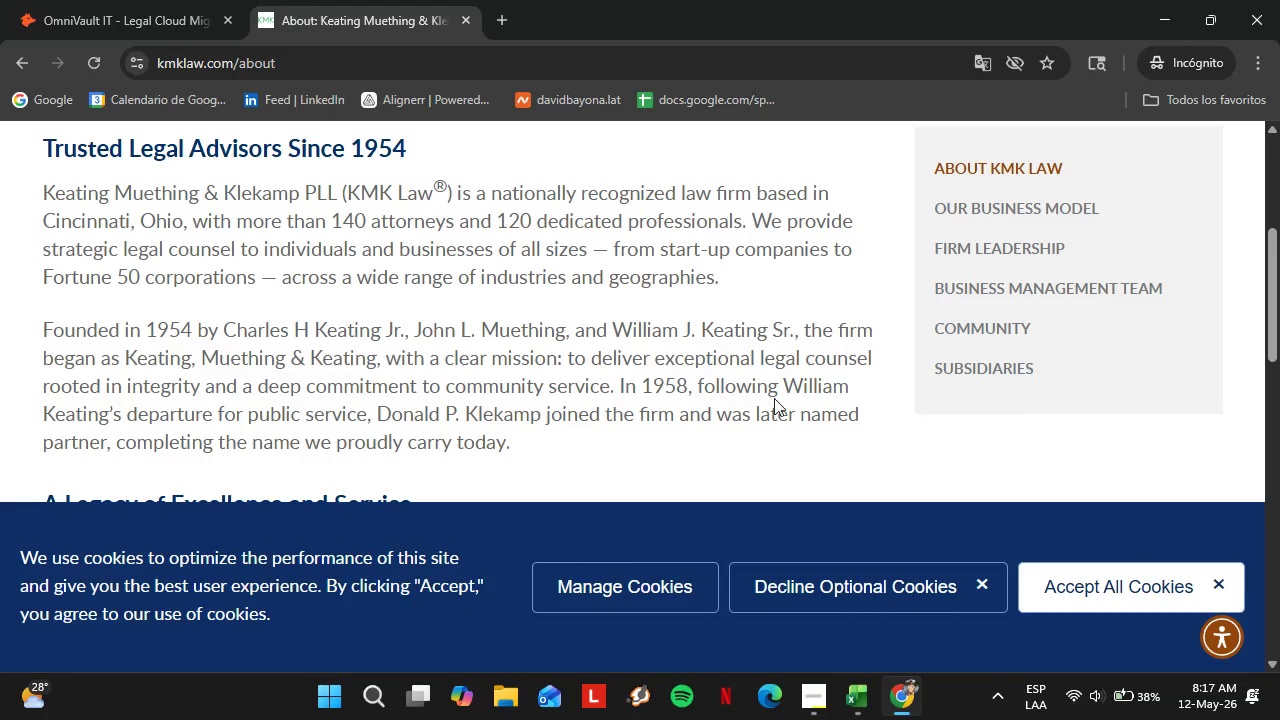 
scroll: coordinate [642, 322], scroll_direction: down, amount: 1.0
 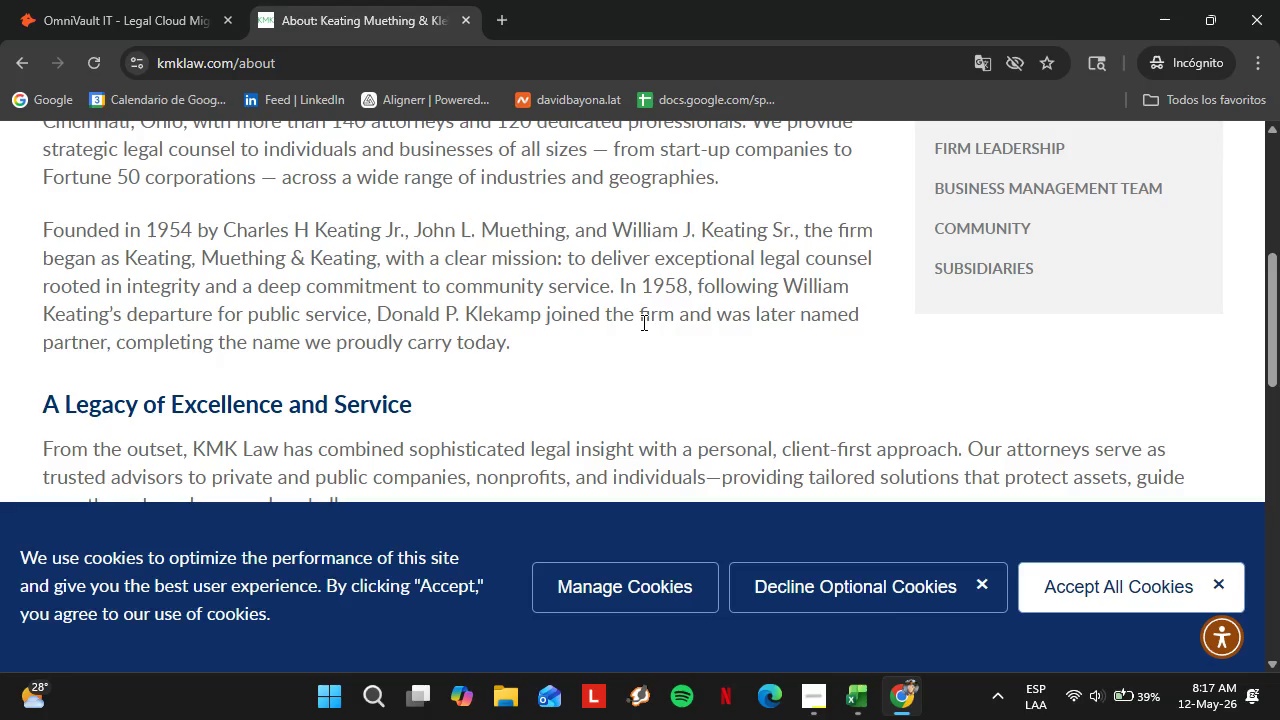 
wait(26.65)
 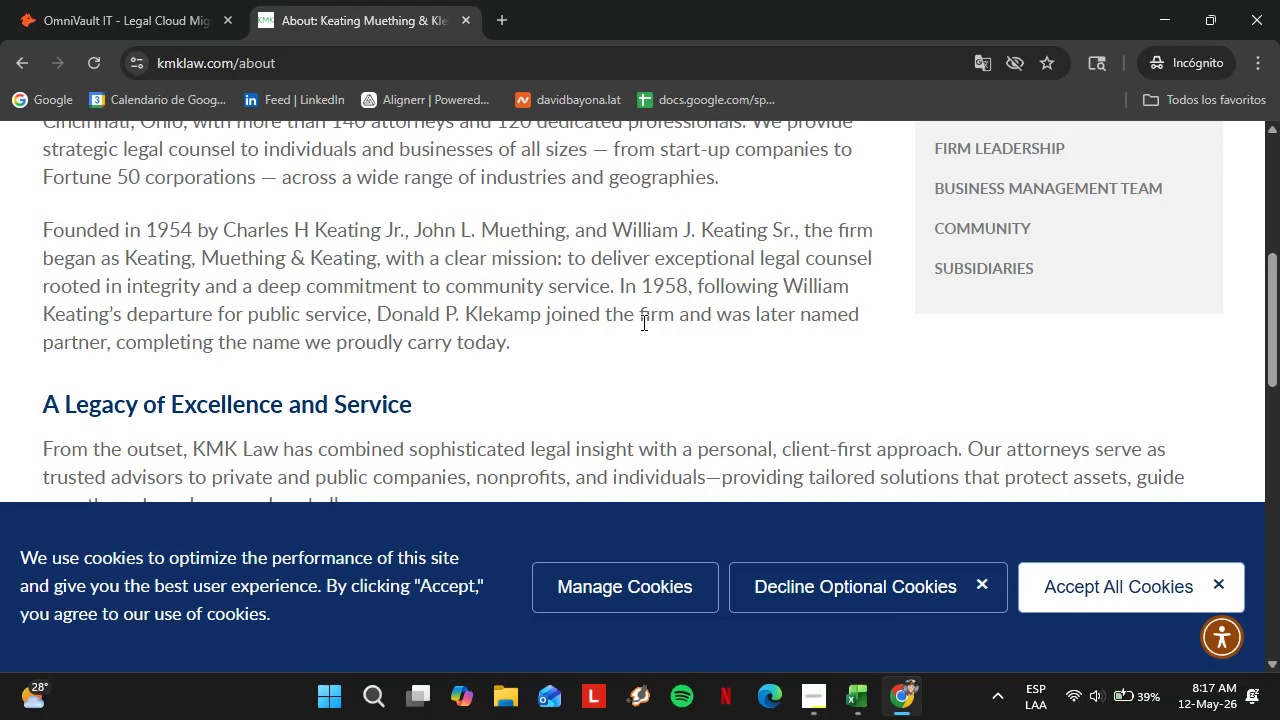 
scroll: coordinate [372, 356], scroll_direction: down, amount: 3.0
 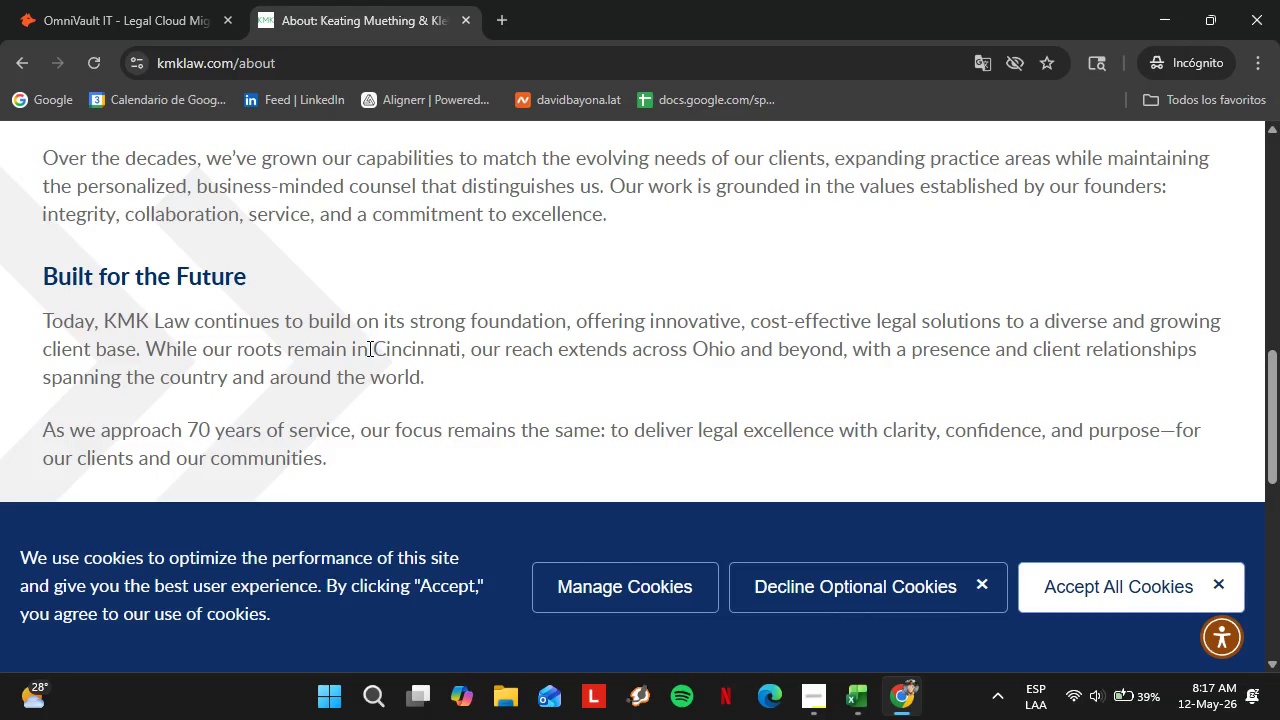 
wait(7.56)
 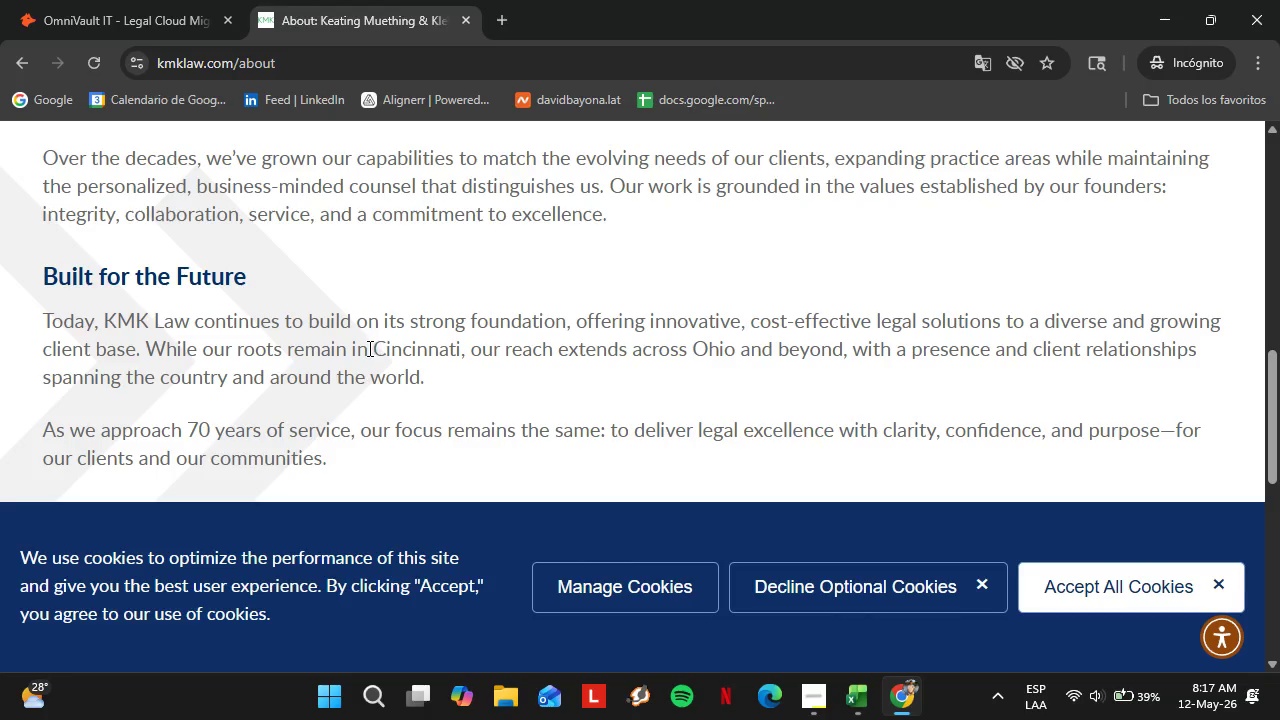 
scroll: coordinate [451, 362], scroll_direction: down, amount: 2.0
 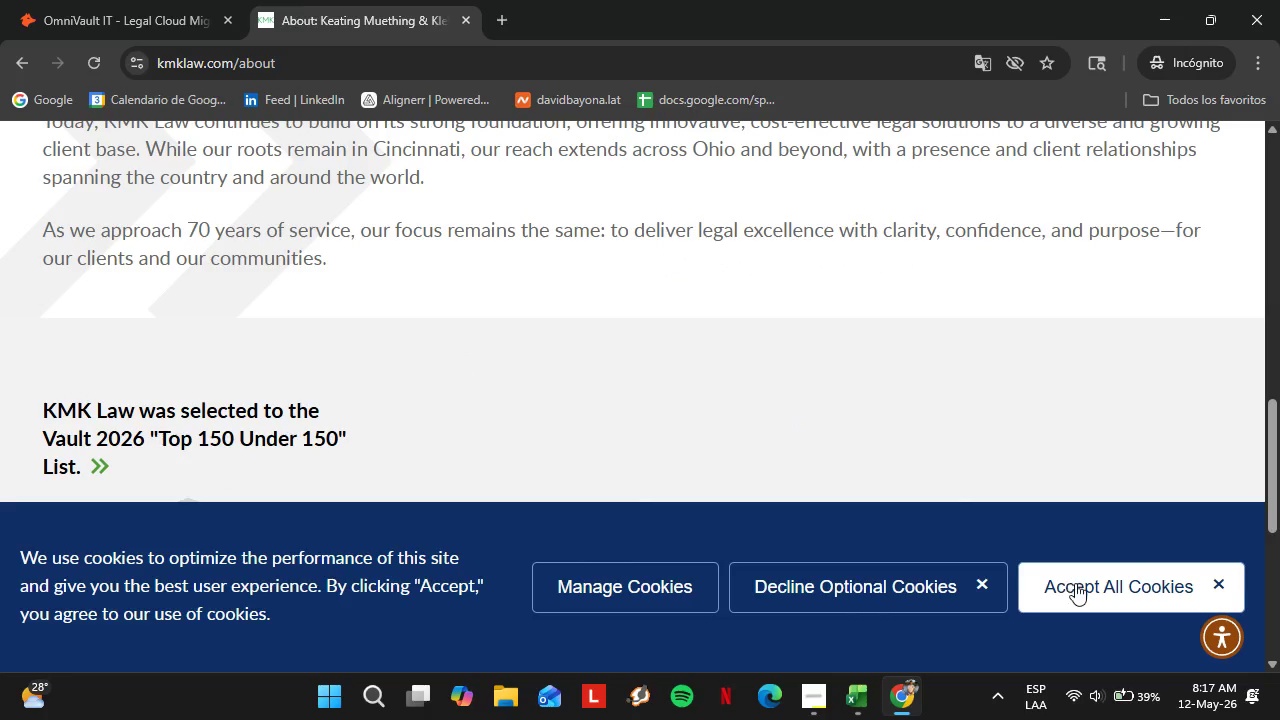 
left_click([982, 585])
 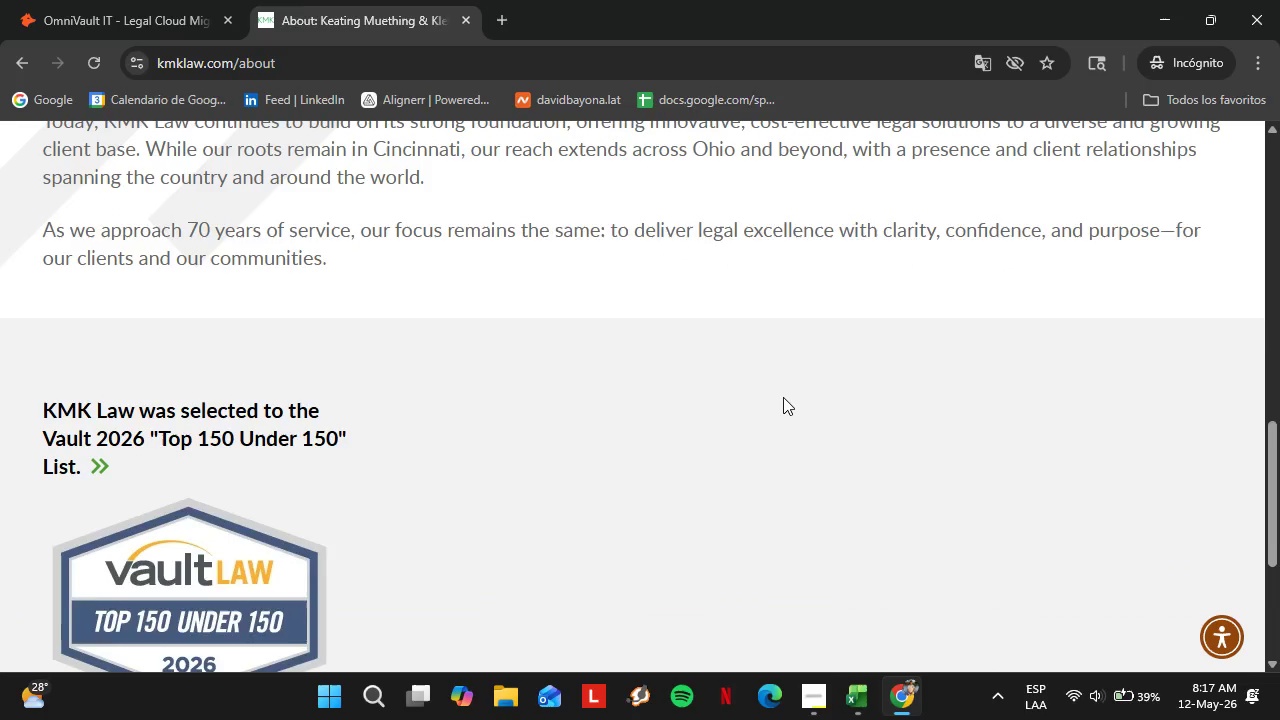 
scroll: coordinate [778, 405], scroll_direction: up, amount: 4.0
 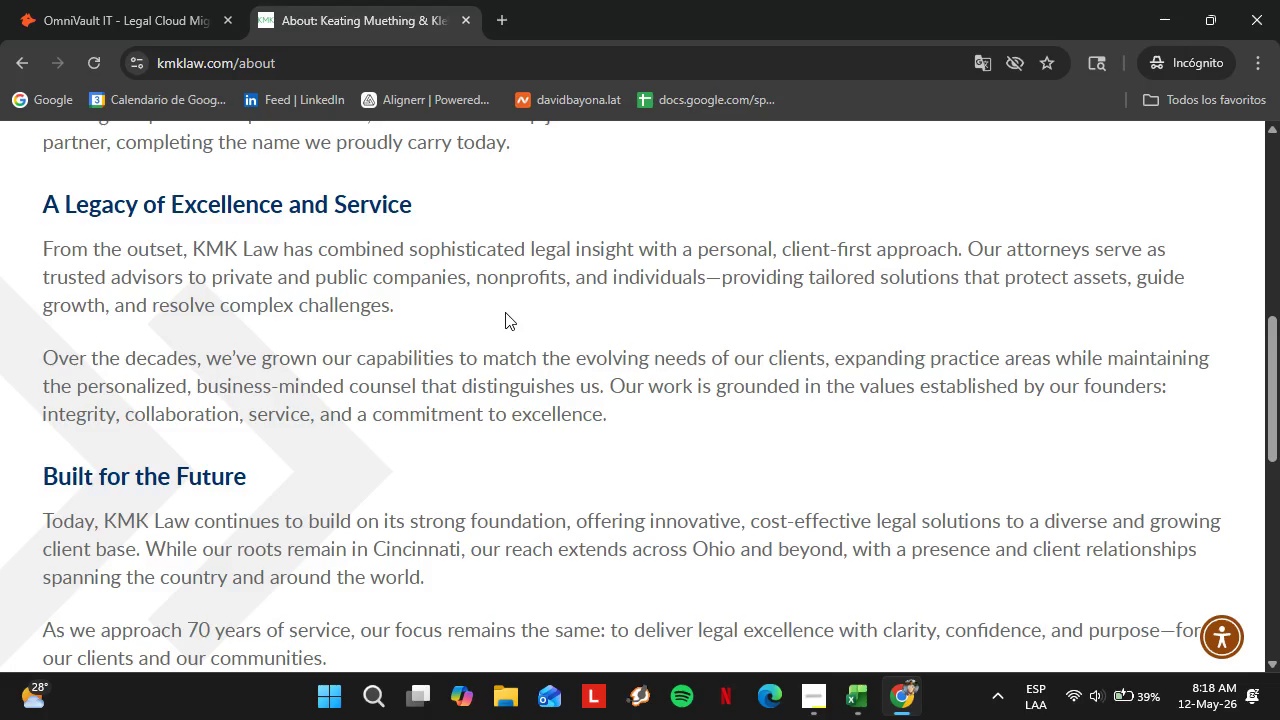 
wait(13.33)
 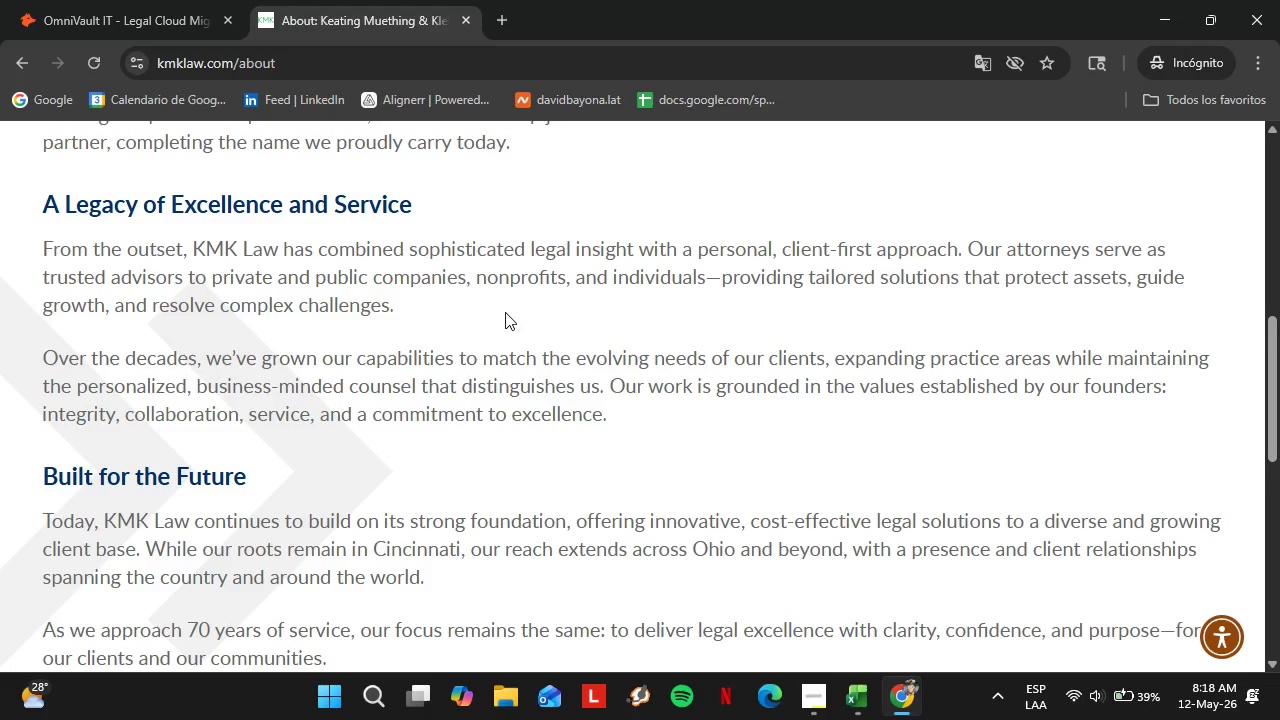 
scroll: coordinate [385, 394], scroll_direction: up, amount: 5.0
 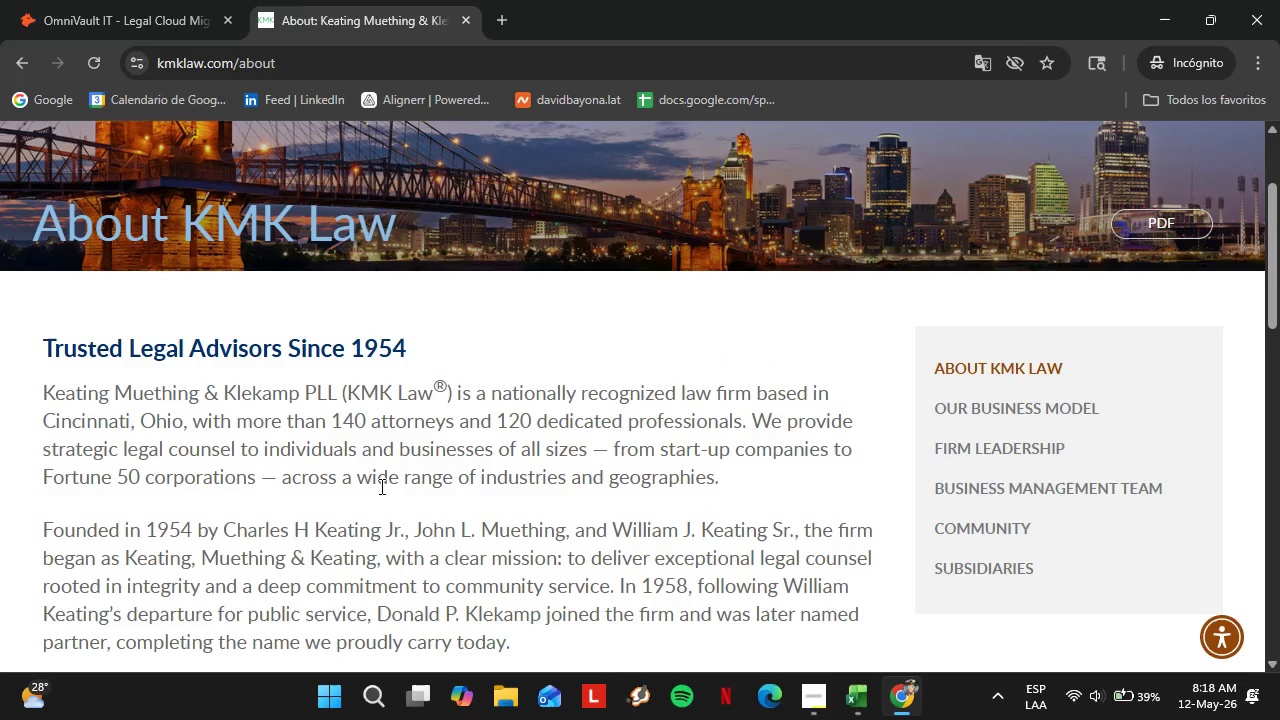 
left_click([81, 0])
 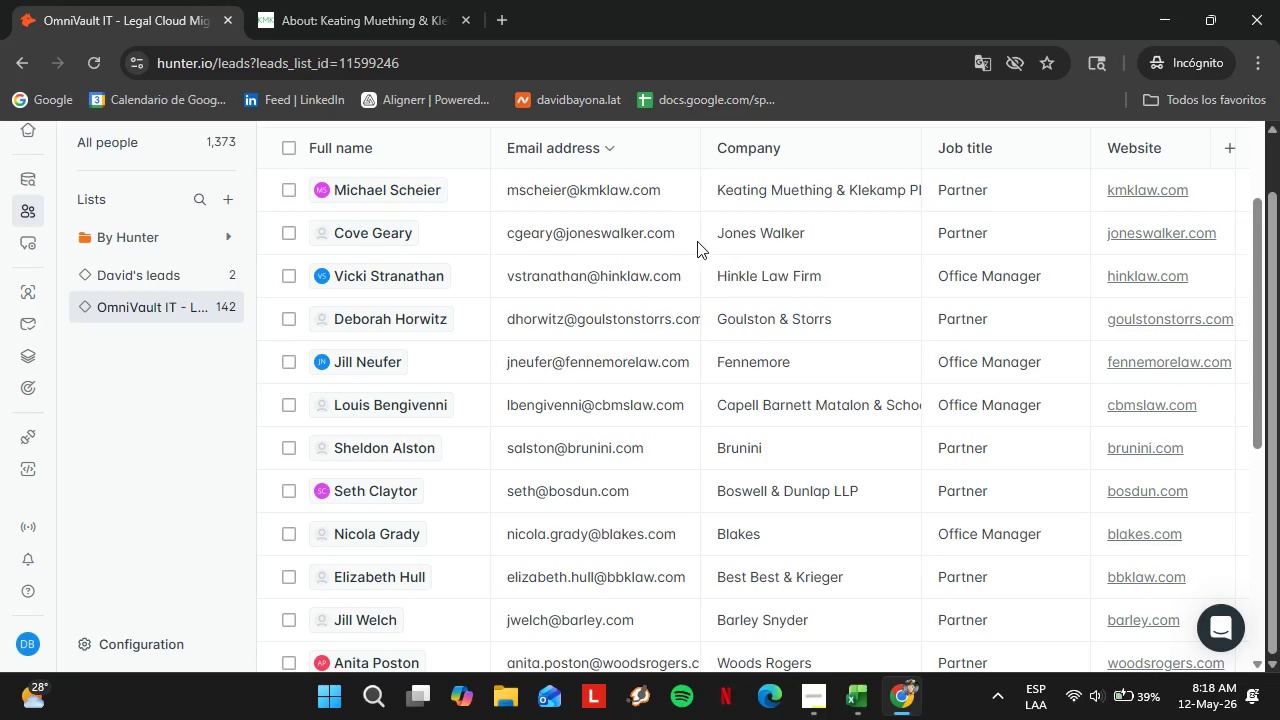 
scroll: coordinate [698, 493], scroll_direction: down, amount: 7.0
 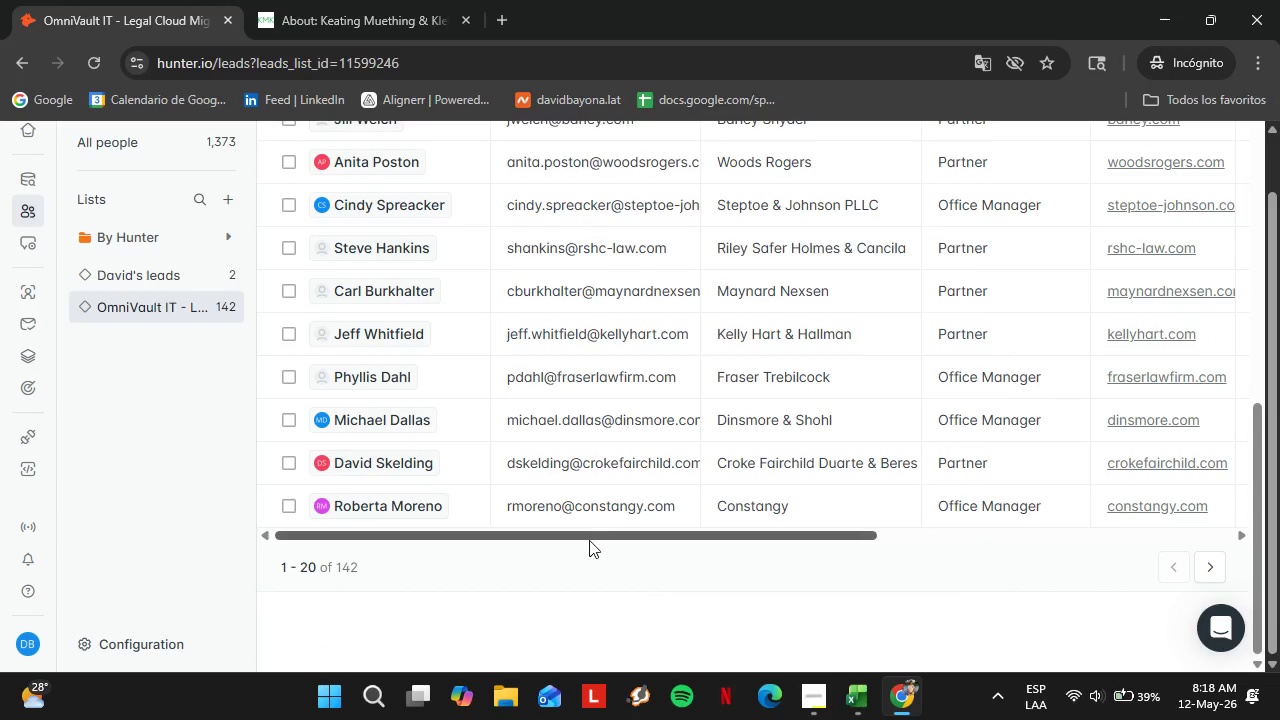 
left_click_drag(start_coordinate=[586, 539], to_coordinate=[982, 515])
 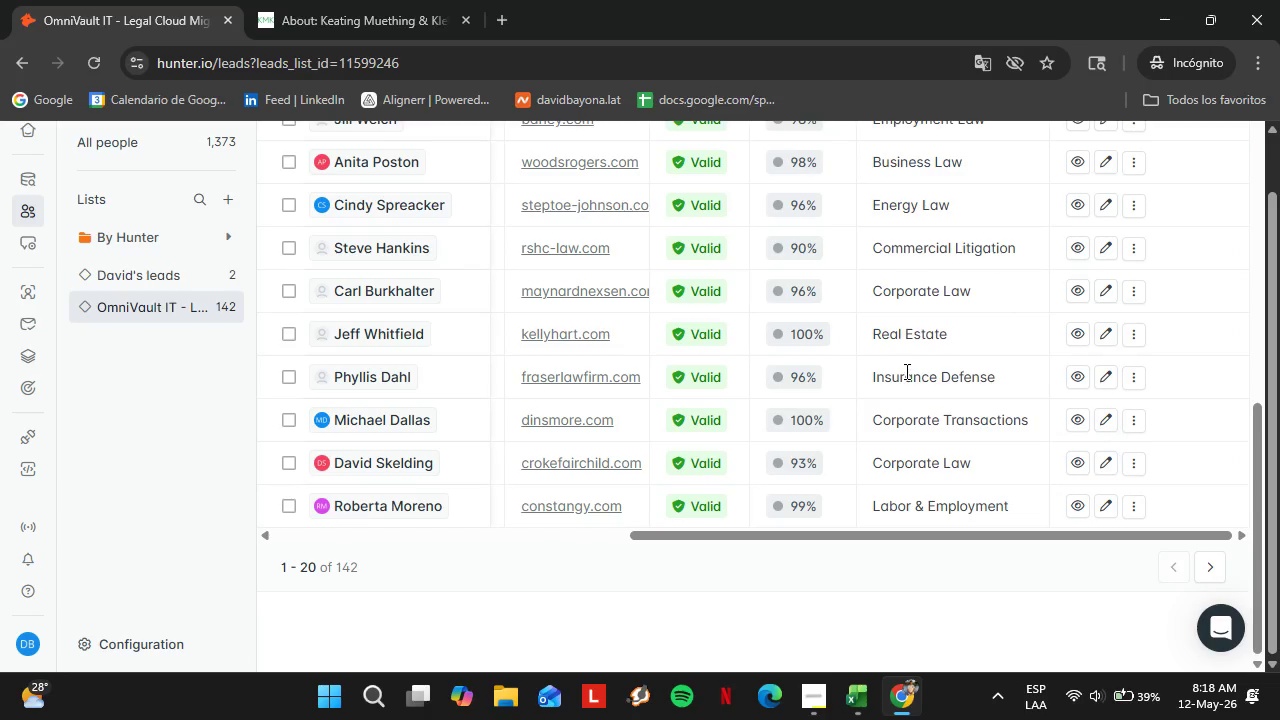 
scroll: coordinate [905, 371], scroll_direction: up, amount: 7.0
 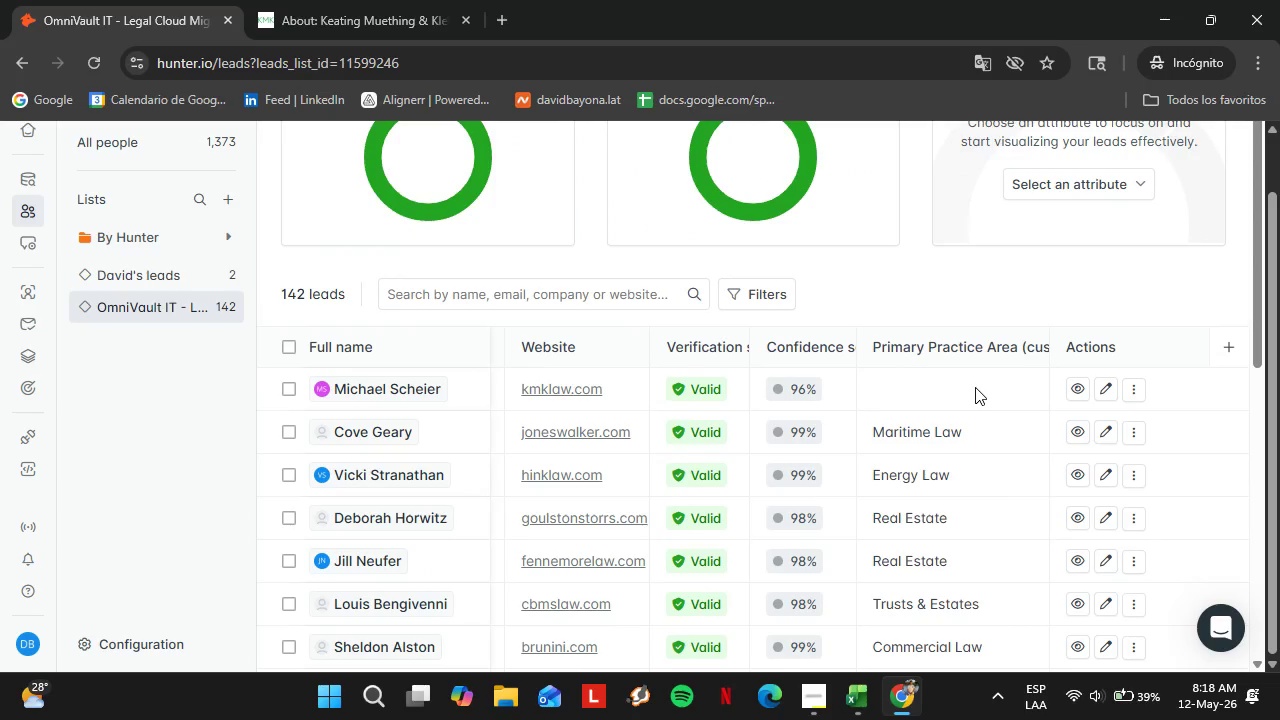 
double_click([967, 383])
 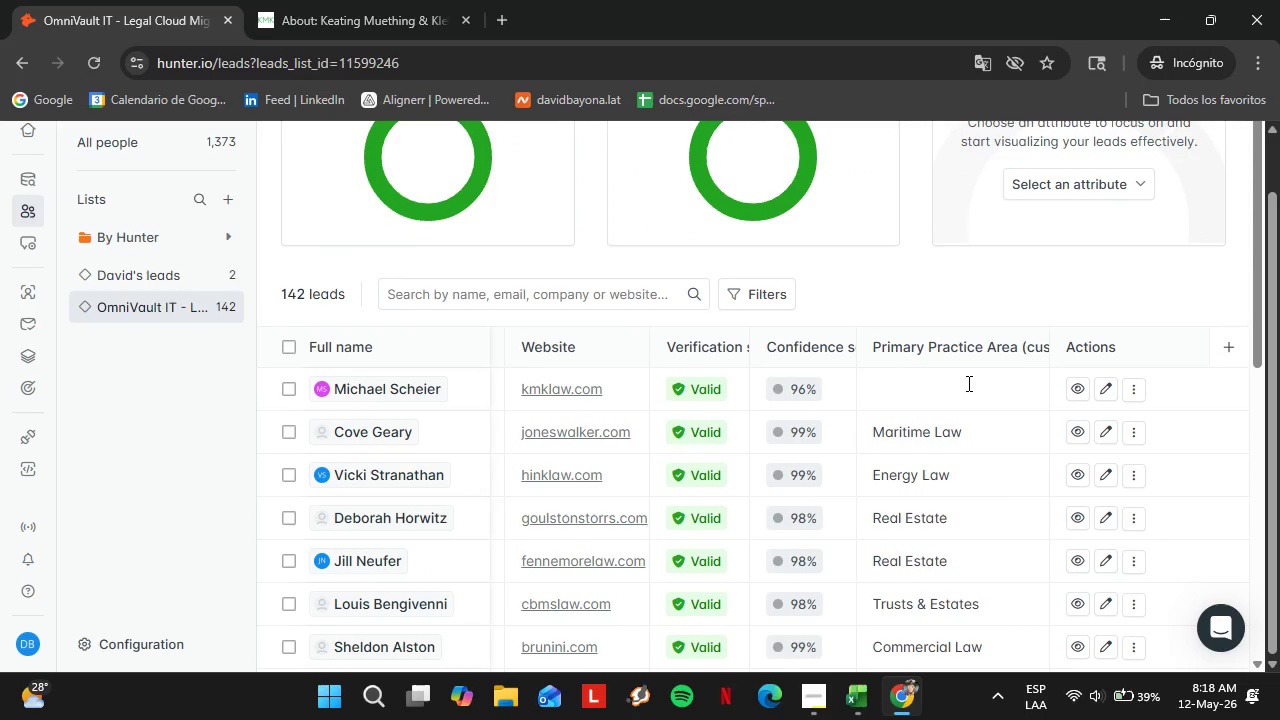 
triple_click([967, 383])
 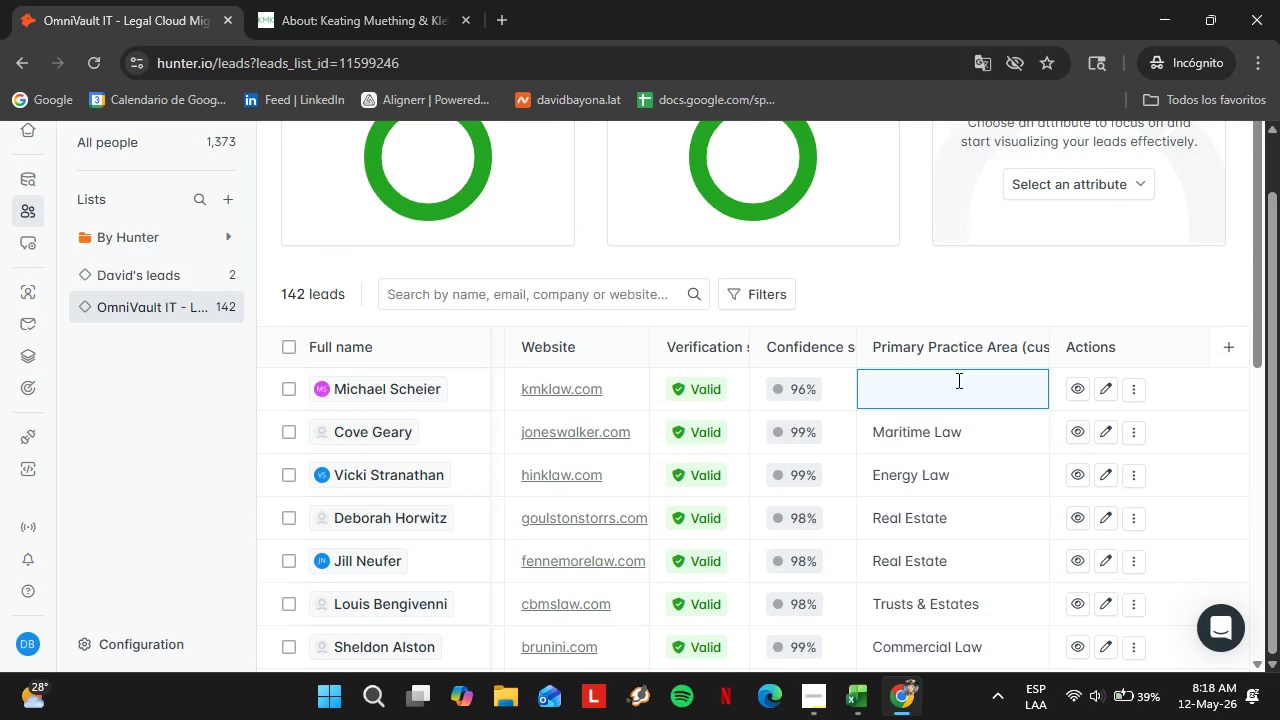 
type(Businessn)
key(Backspace)
type( Lir)
key(Backspace)
type(tigato)
key(Backspace)
type(ion)
 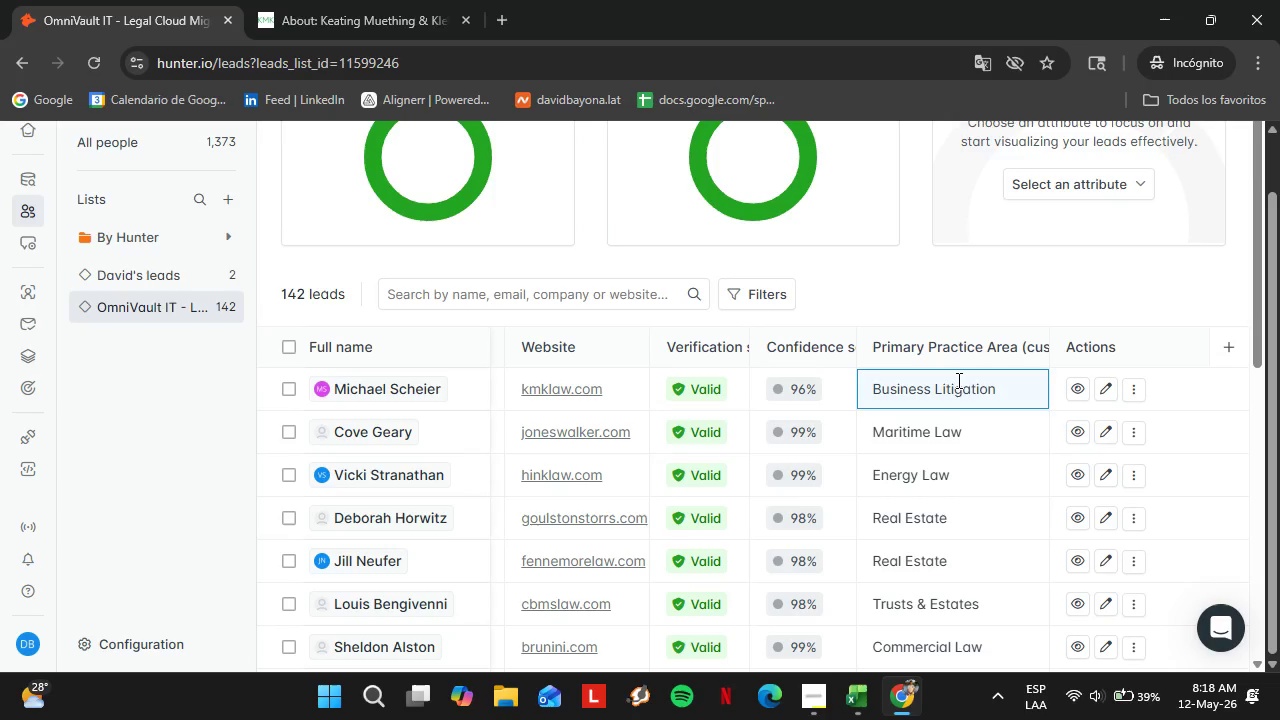 
 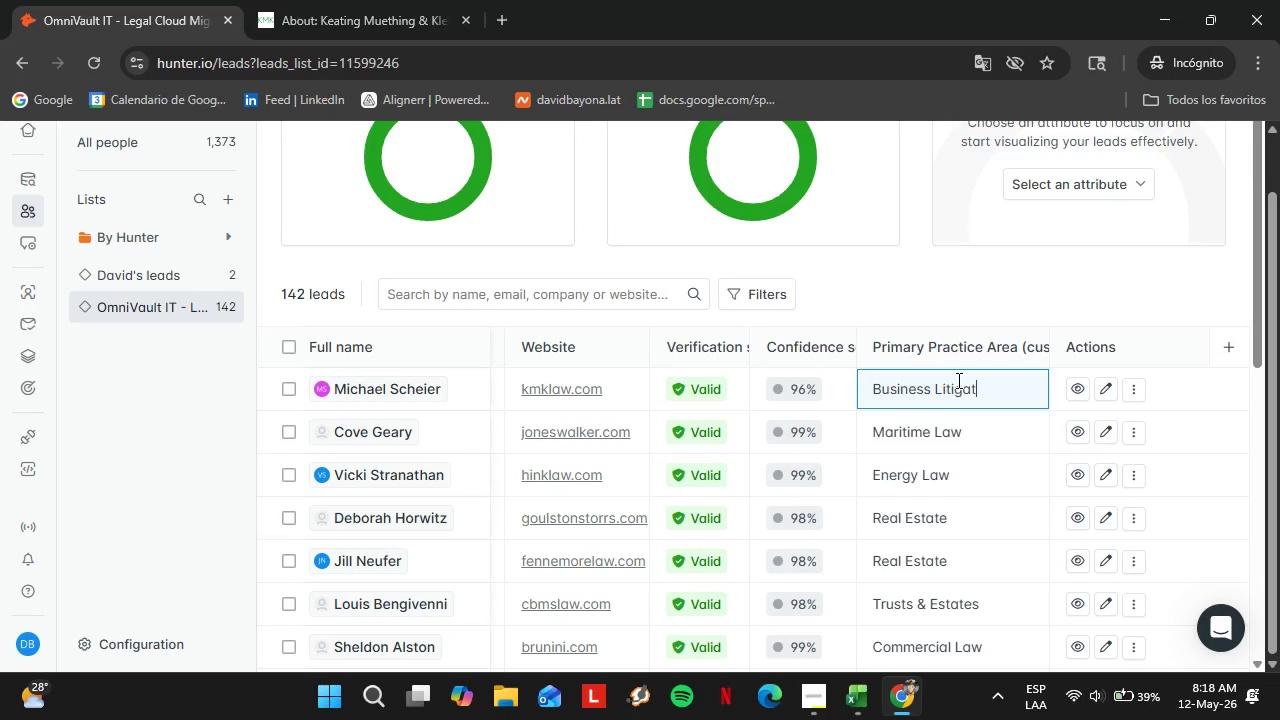 
key(Enter)
 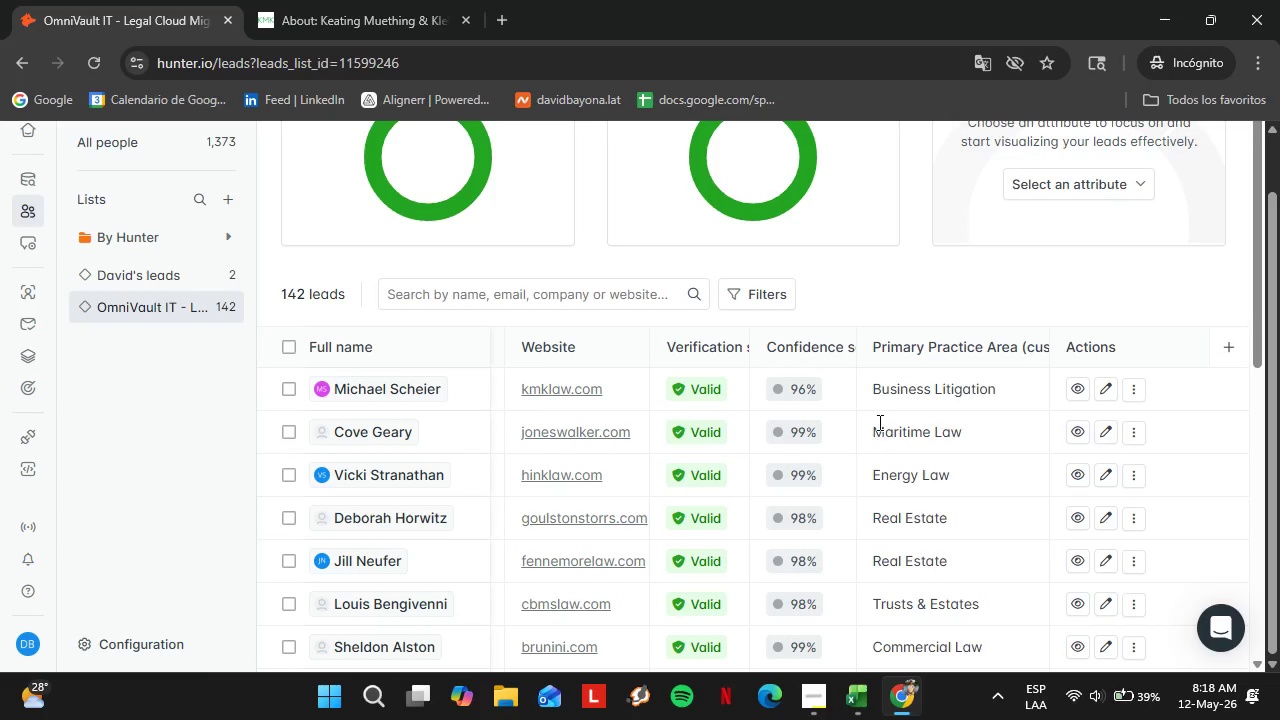 
wait(12.53)
 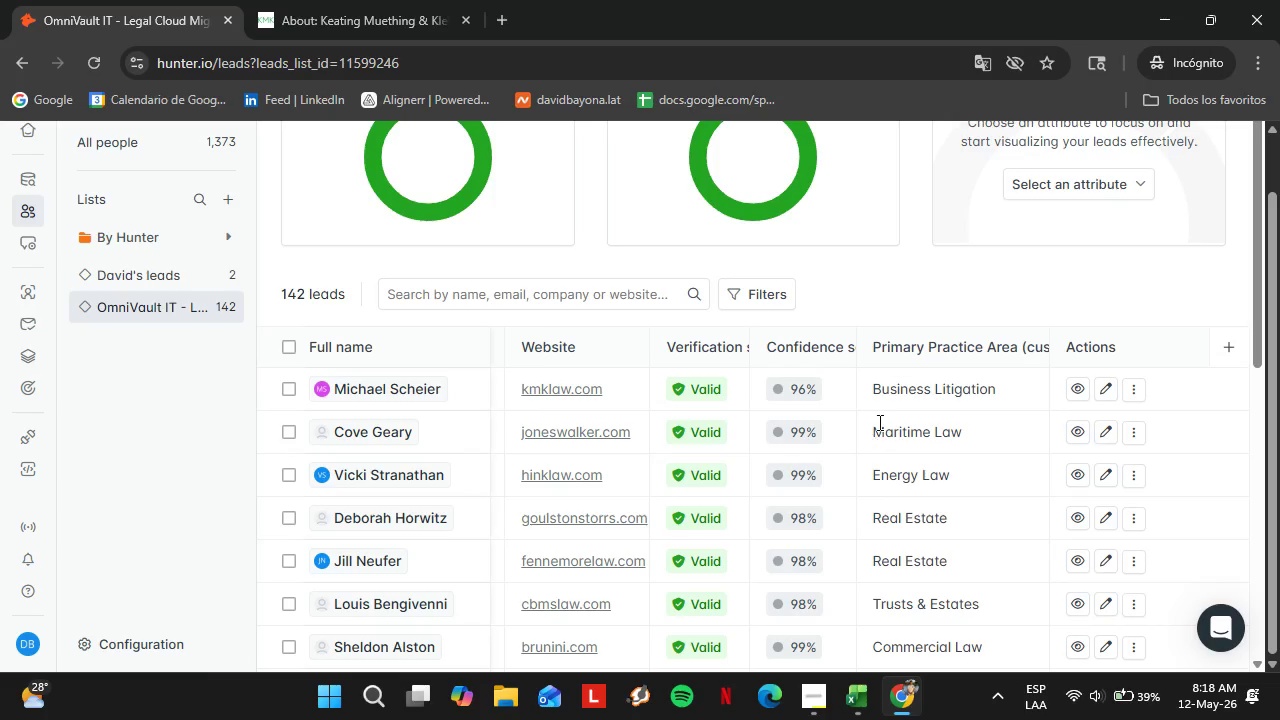 
left_click([47, 288])
 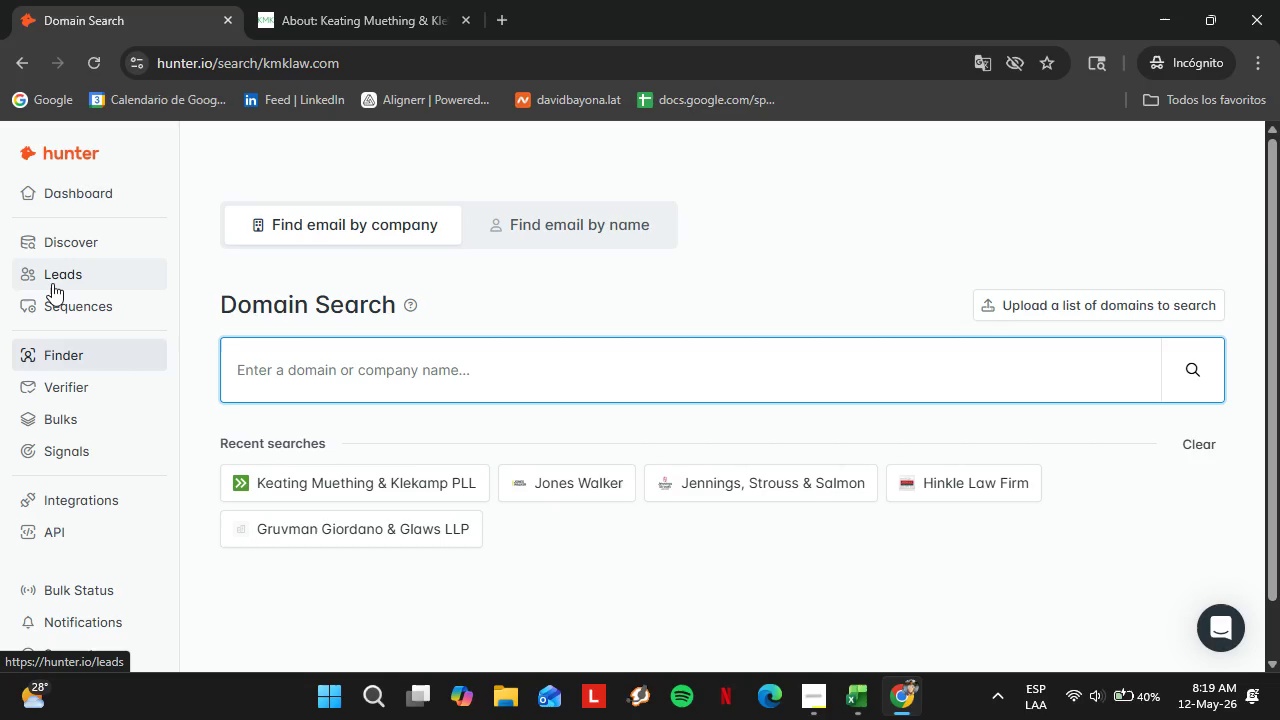 
wait(7.92)
 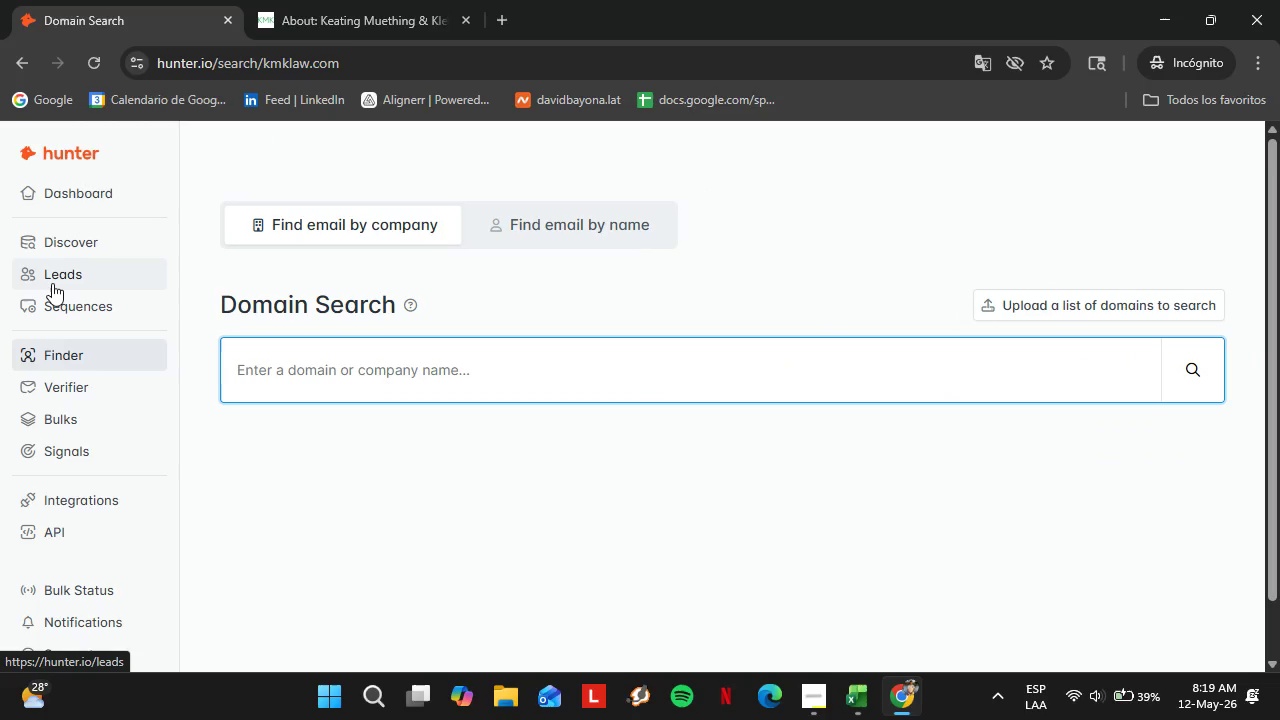 
mouse_move([354, 361])
 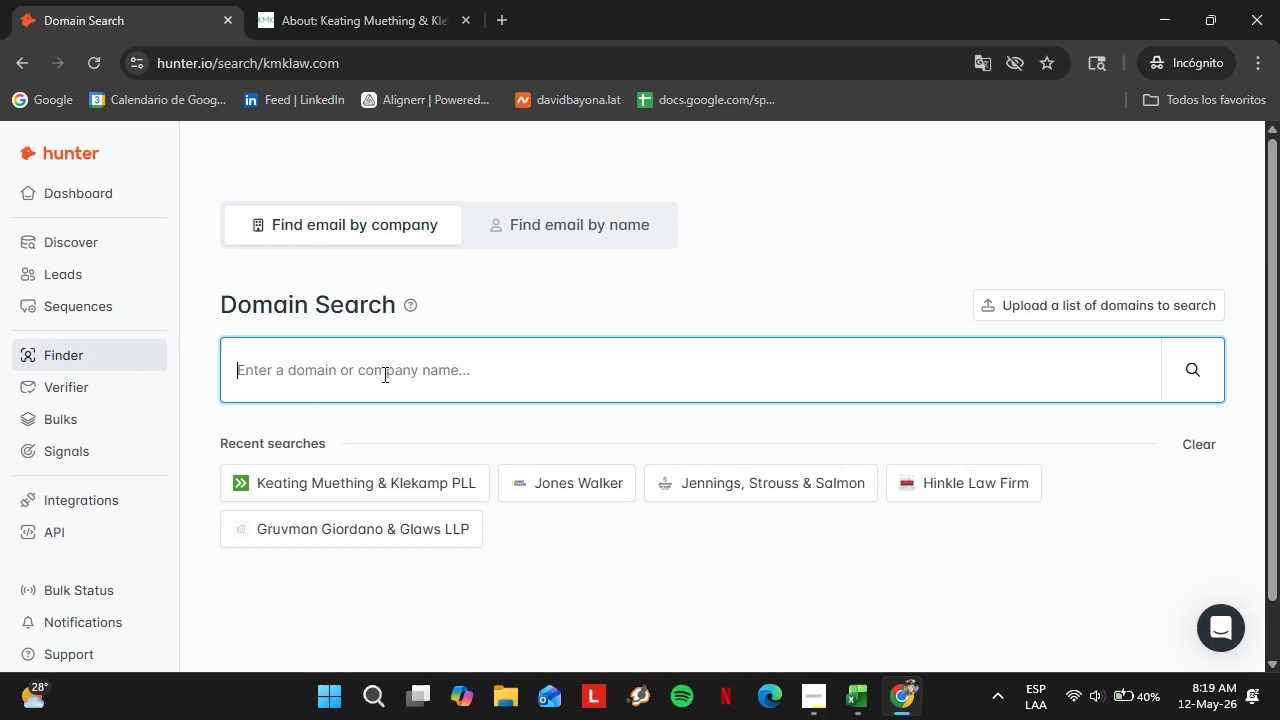 
type(koprince.com)
 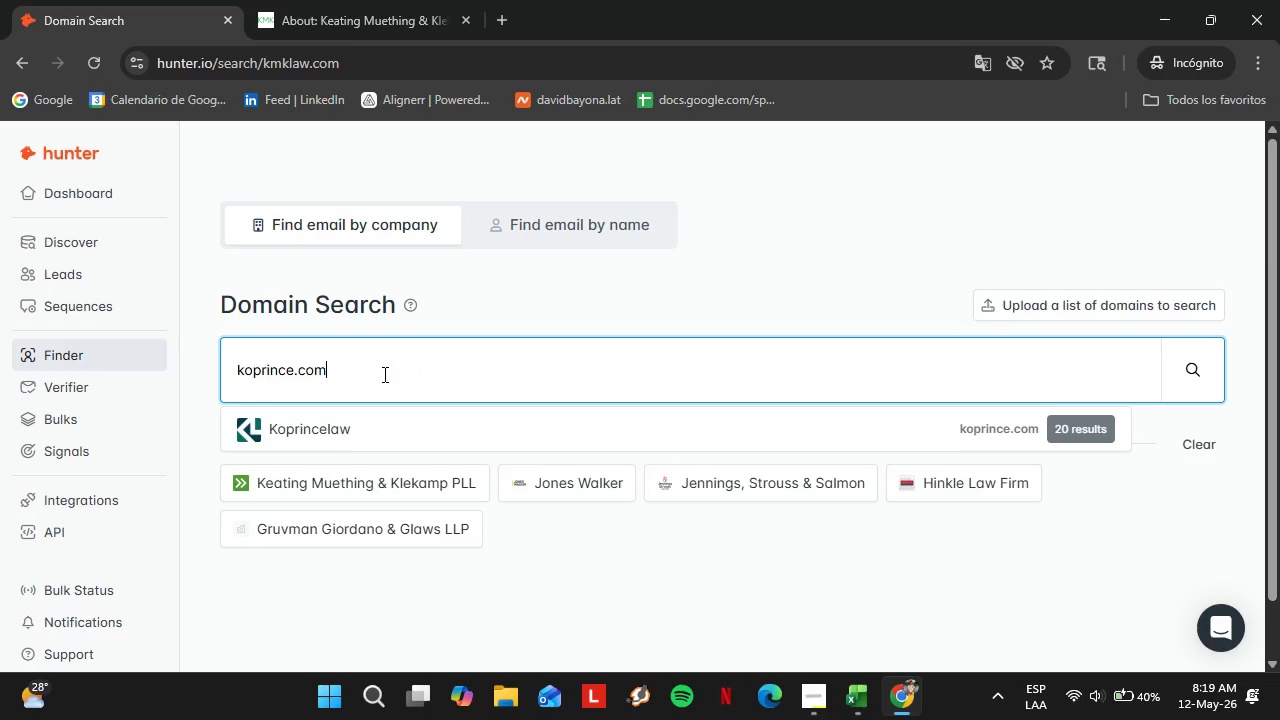 
key(Enter)
 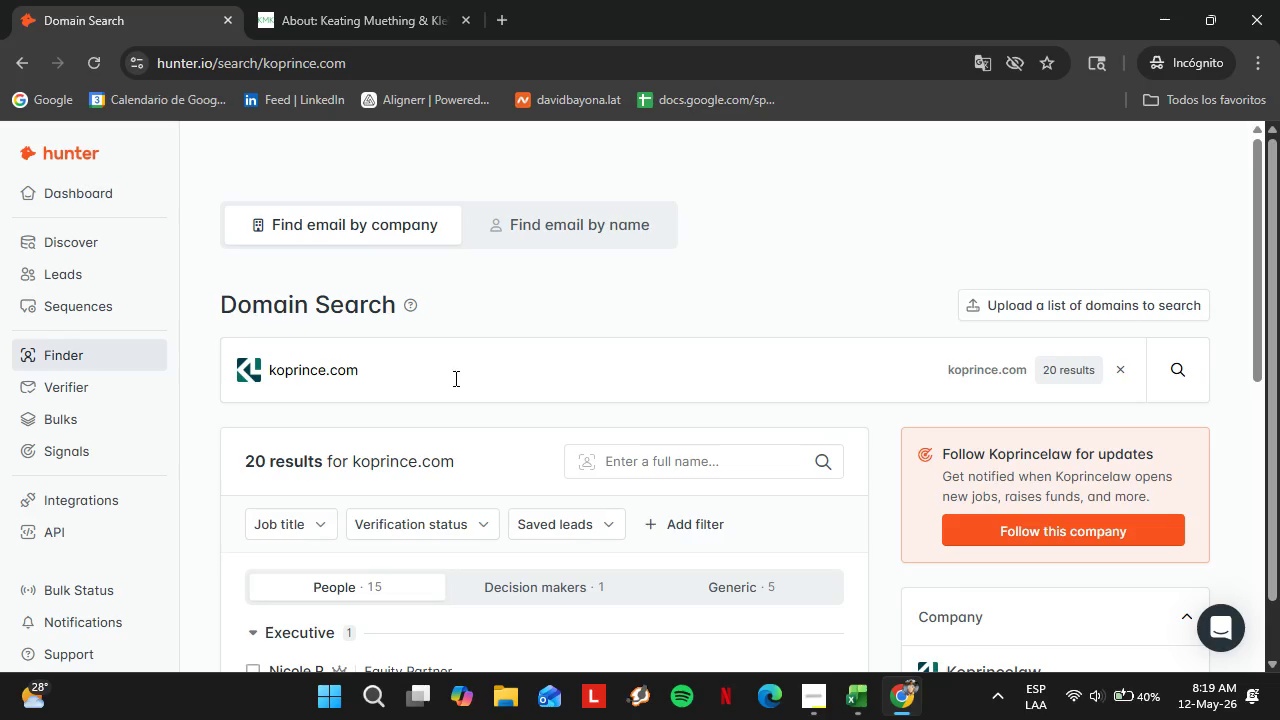 
scroll: coordinate [371, 412], scroll_direction: down, amount: 3.0
 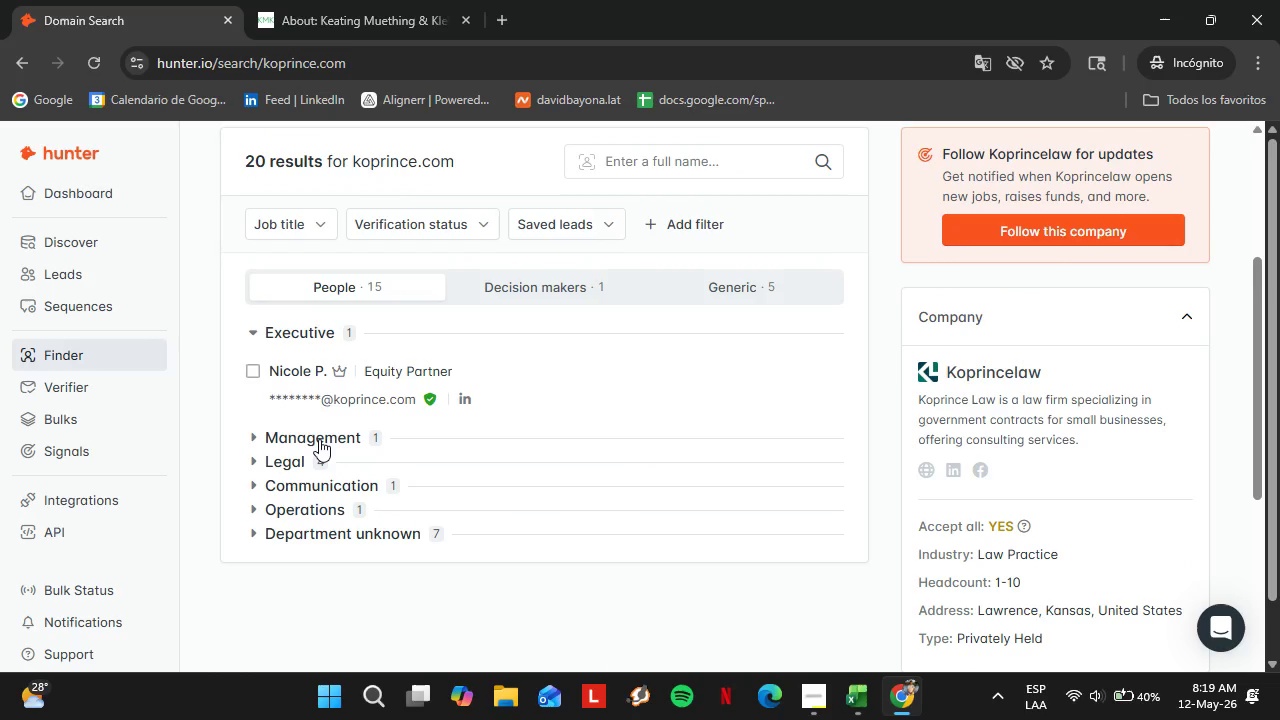 
left_click([320, 439])
 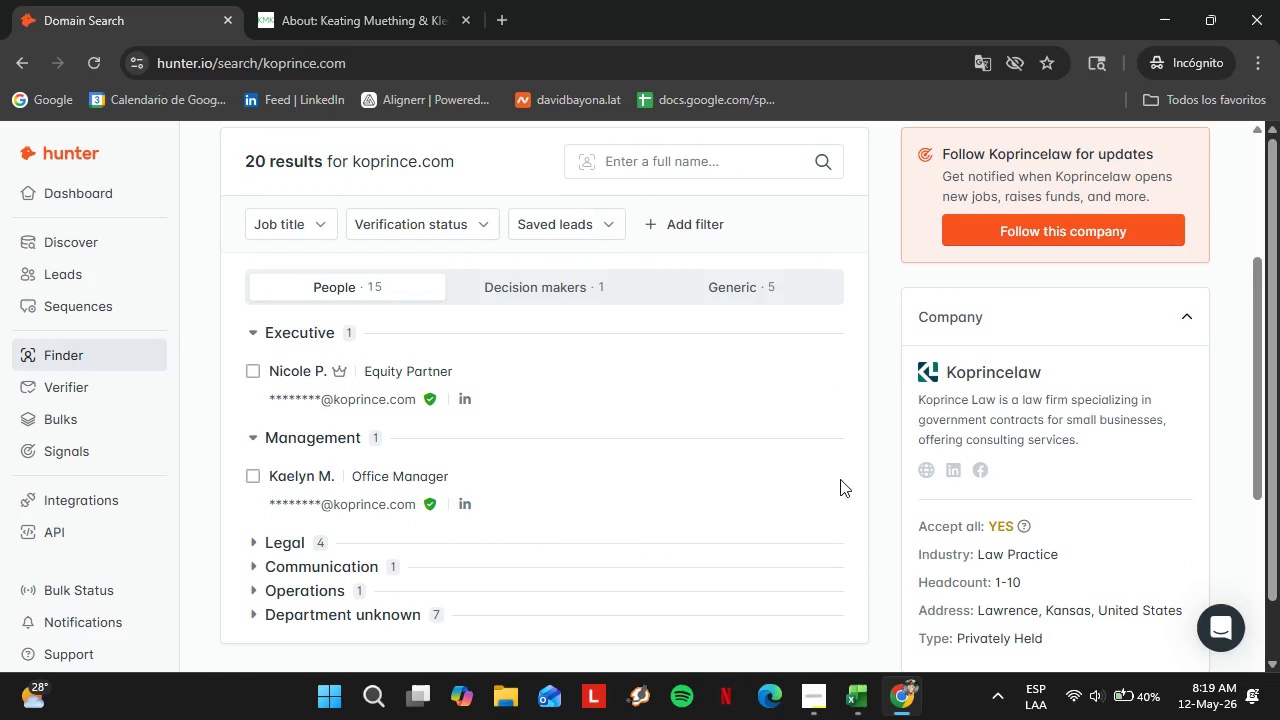 
left_click([807, 486])
 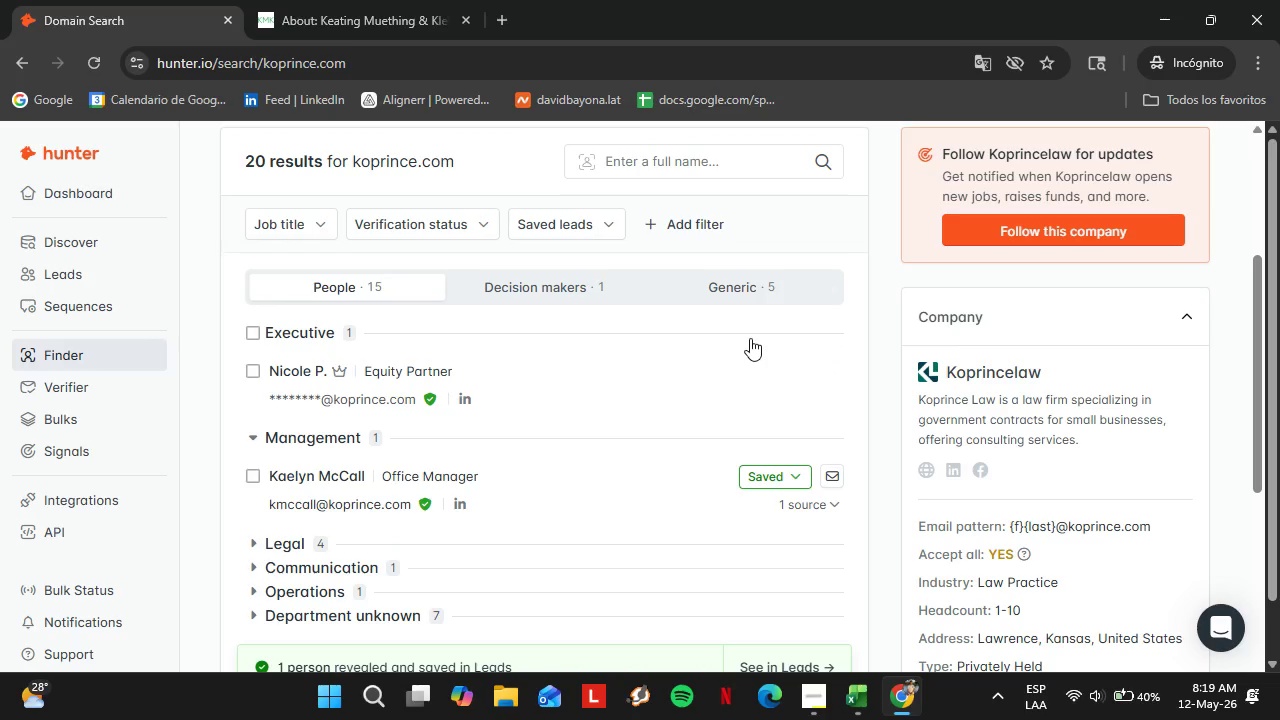 
wait(15.48)
 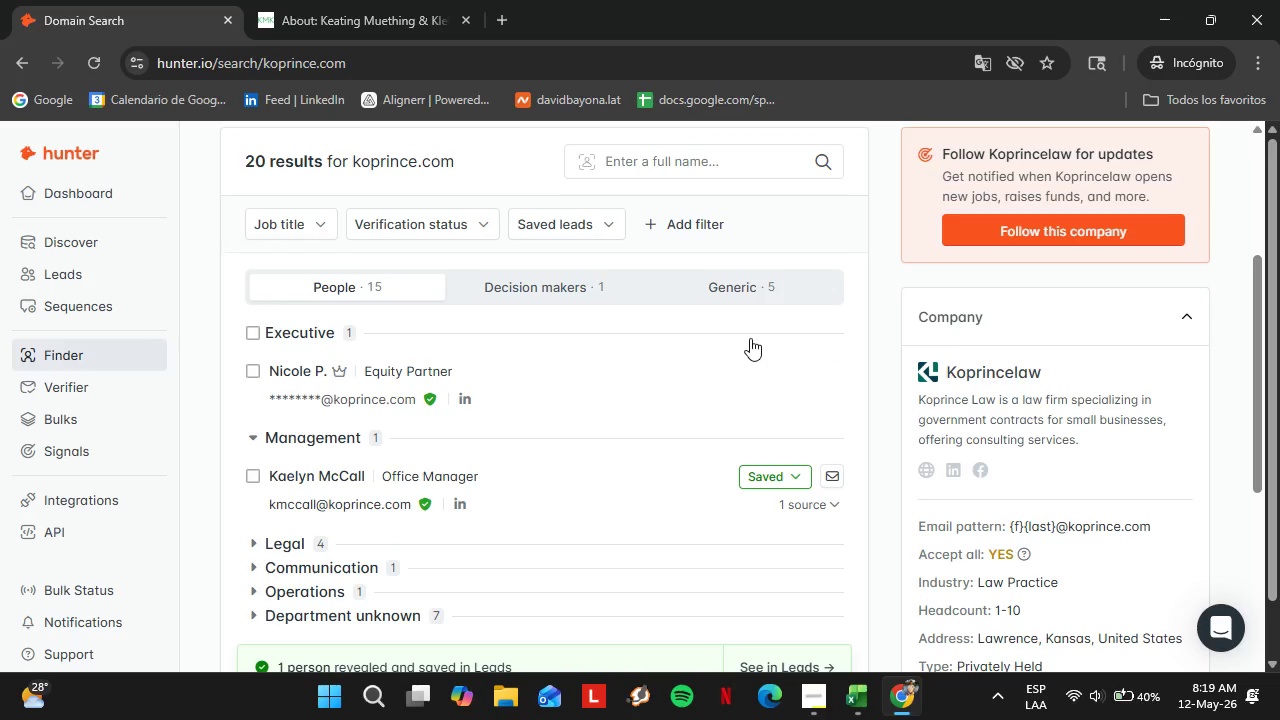 
left_click([784, 478])
 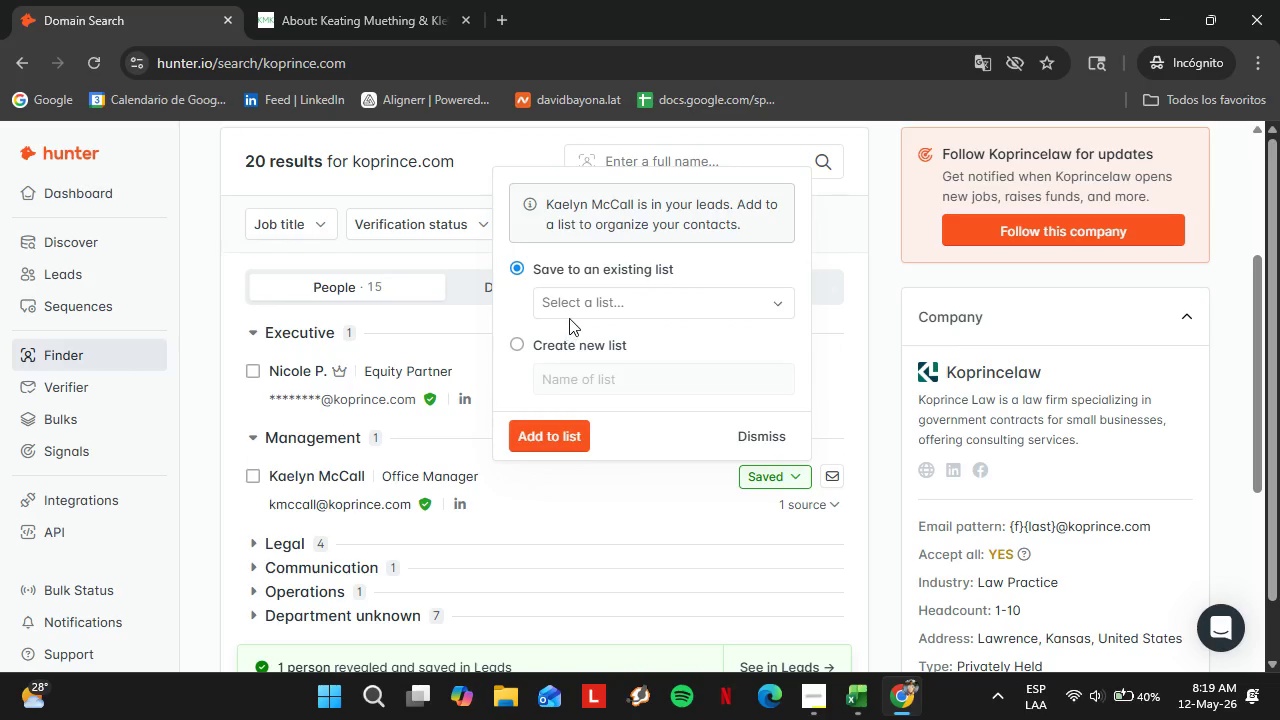 
left_click([572, 313])
 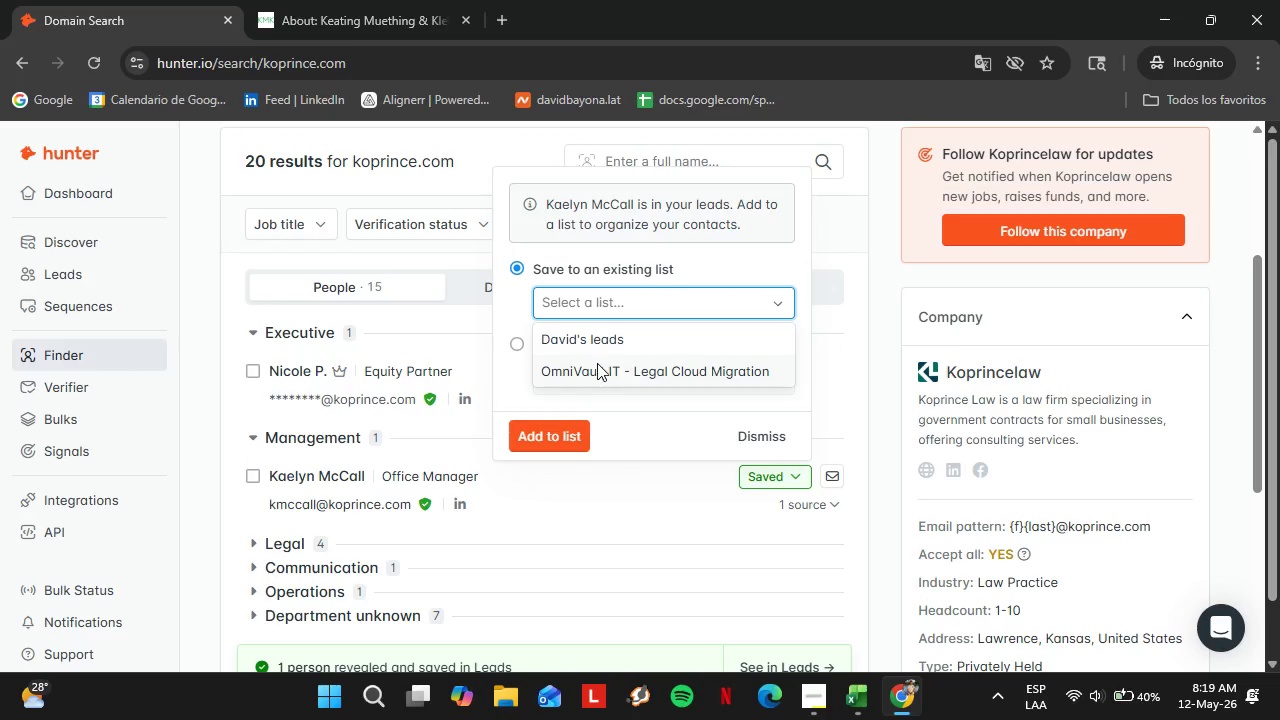 
left_click([595, 366])
 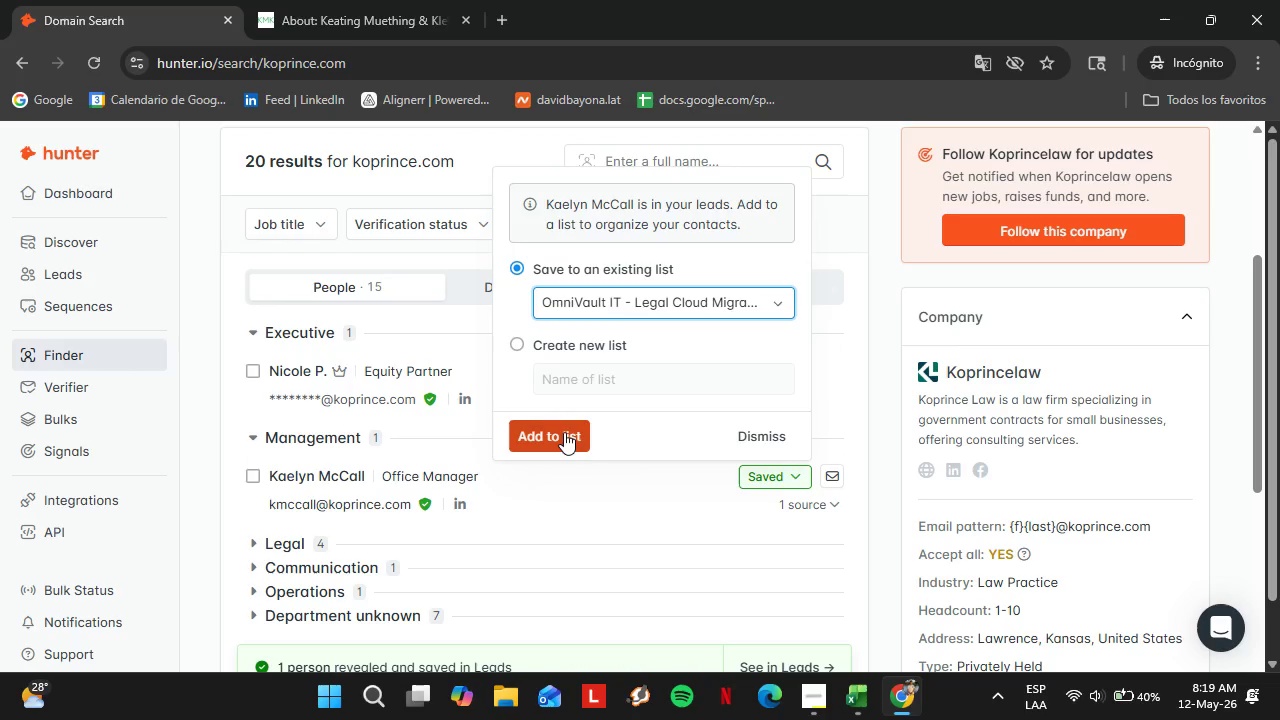 
left_click([564, 432])
 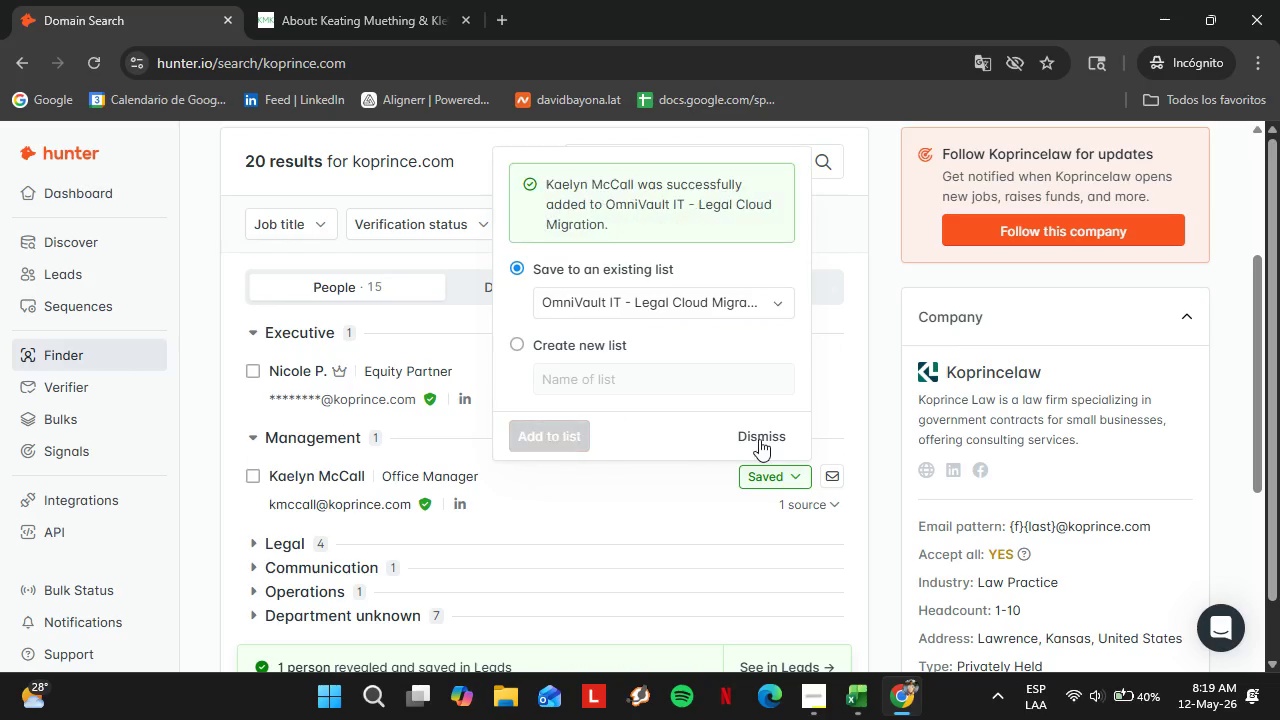 
mouse_move([782, 444])
 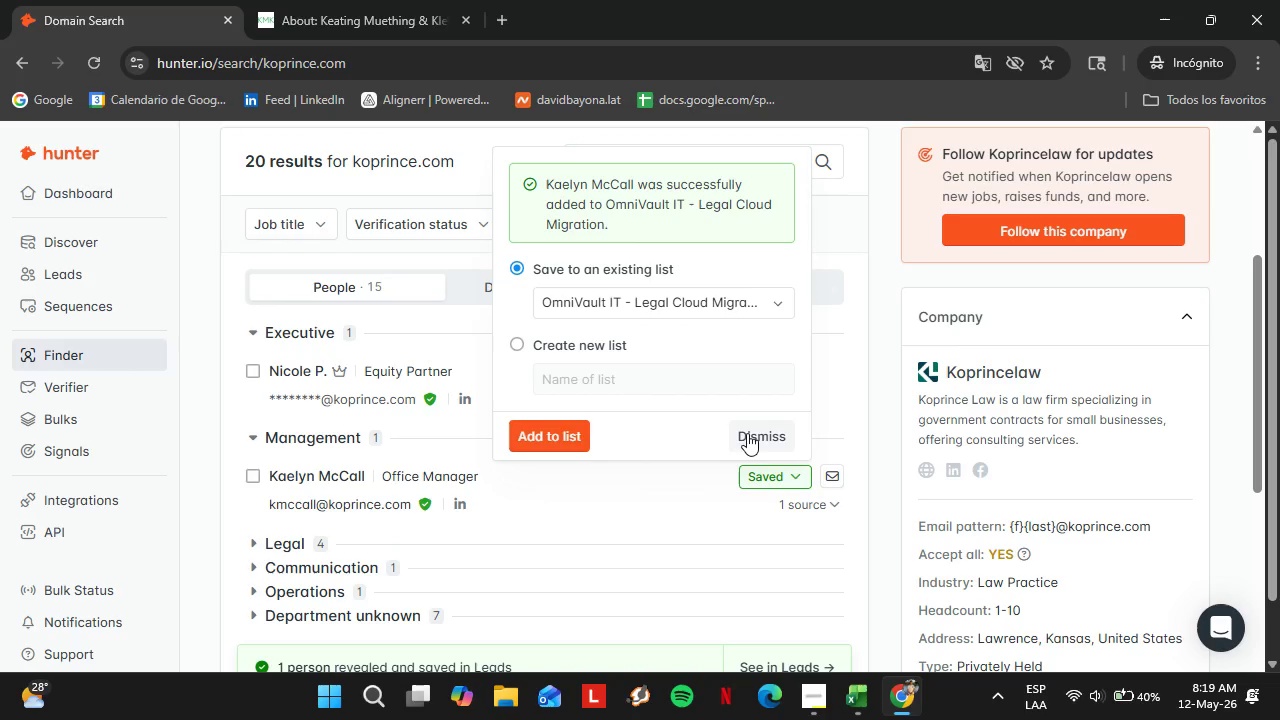 
wait(7.67)
 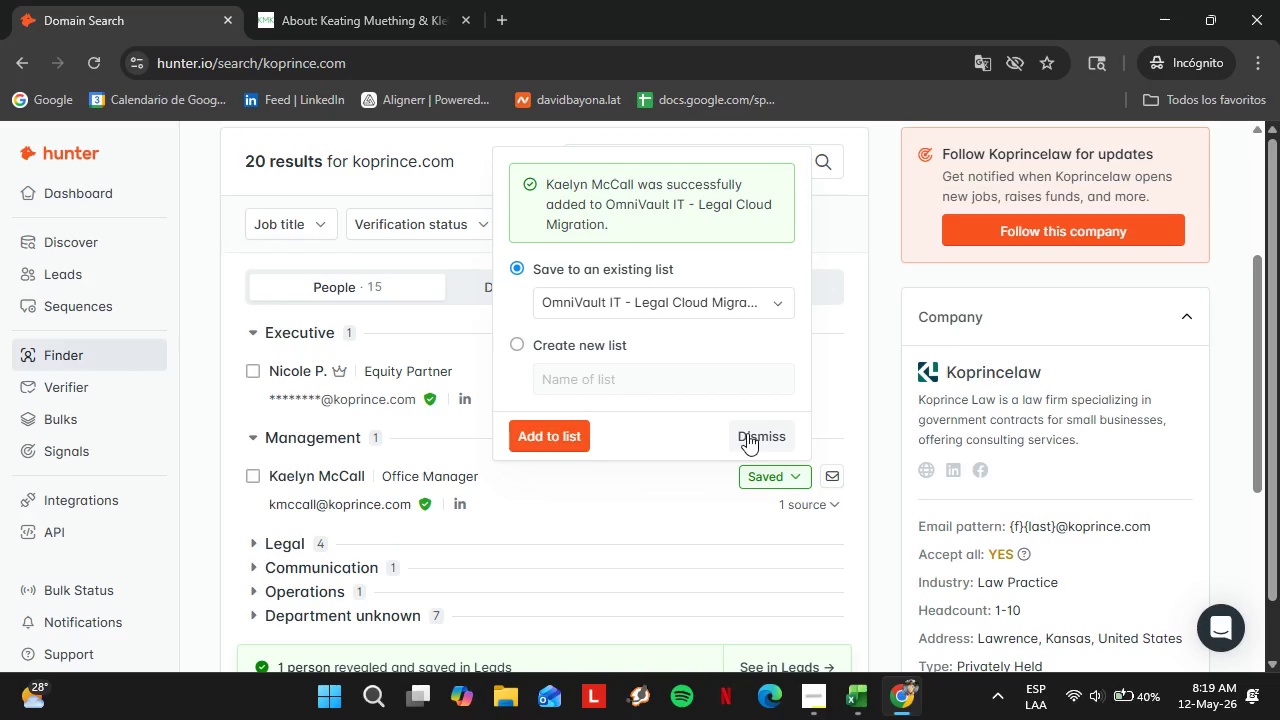 
left_click([765, 434])
 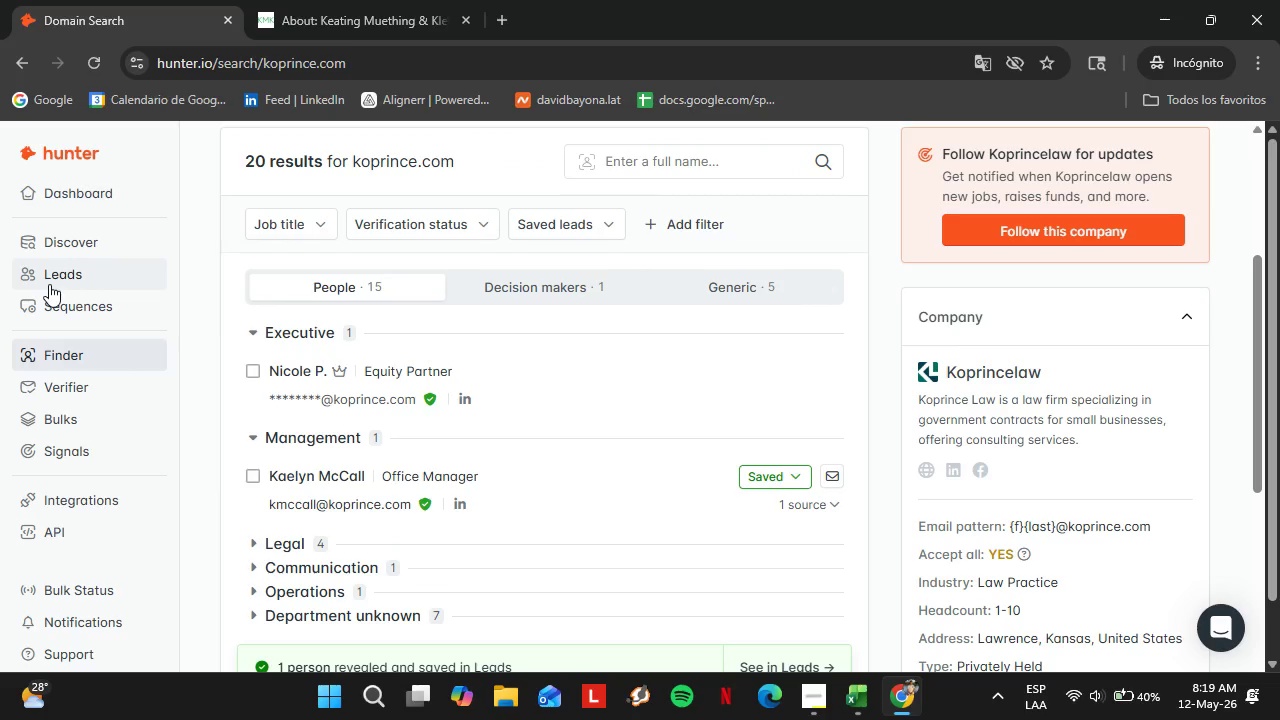 
left_click([51, 282])
 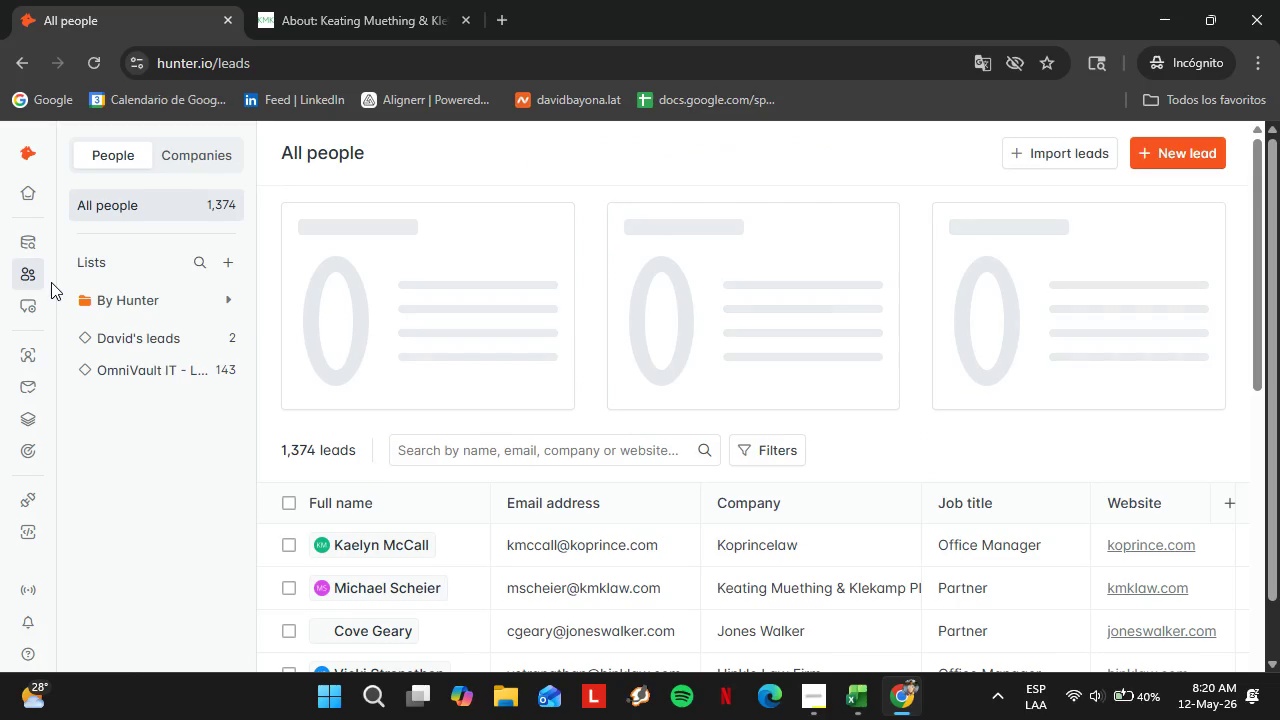 
wait(7.53)
 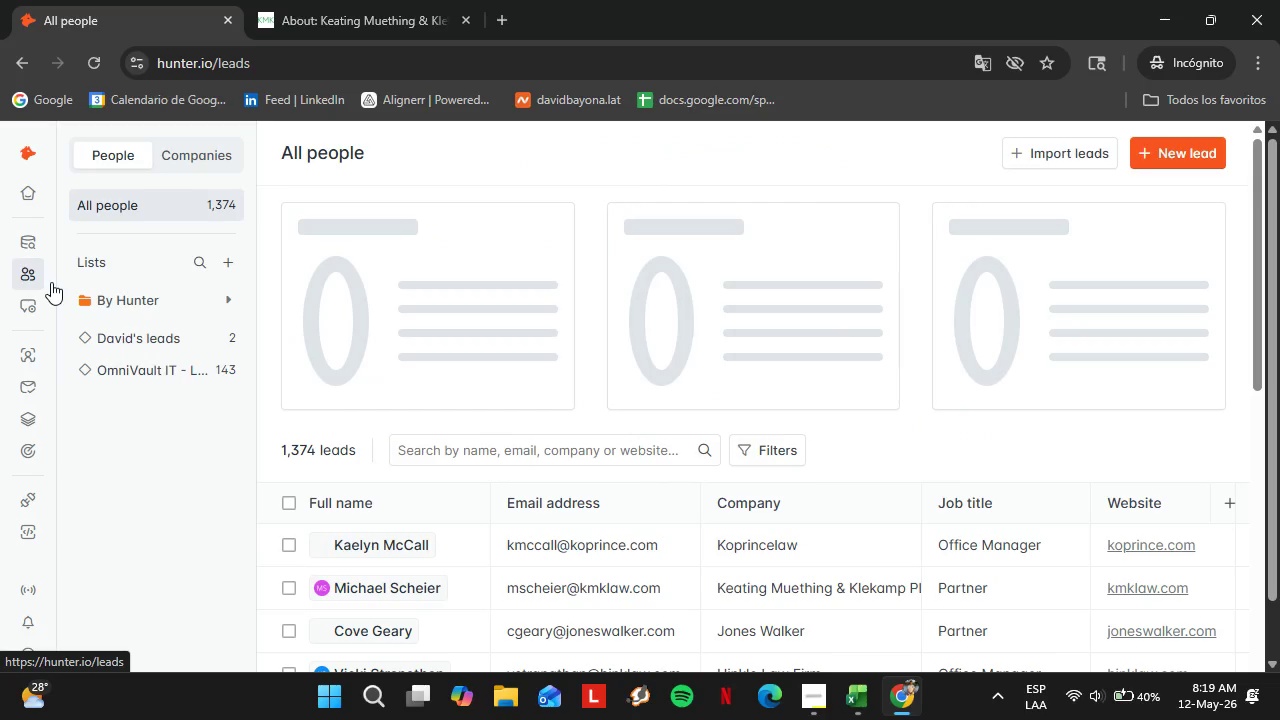 
left_click([162, 368])
 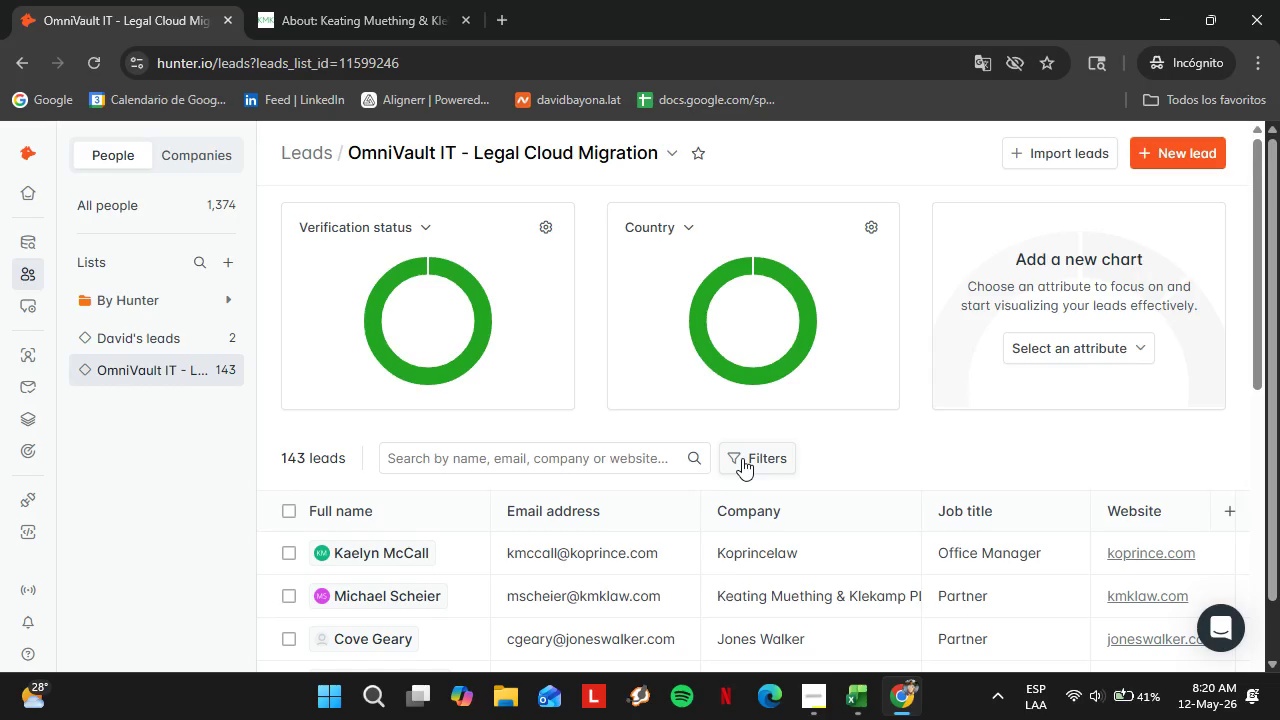 
wait(20.23)
 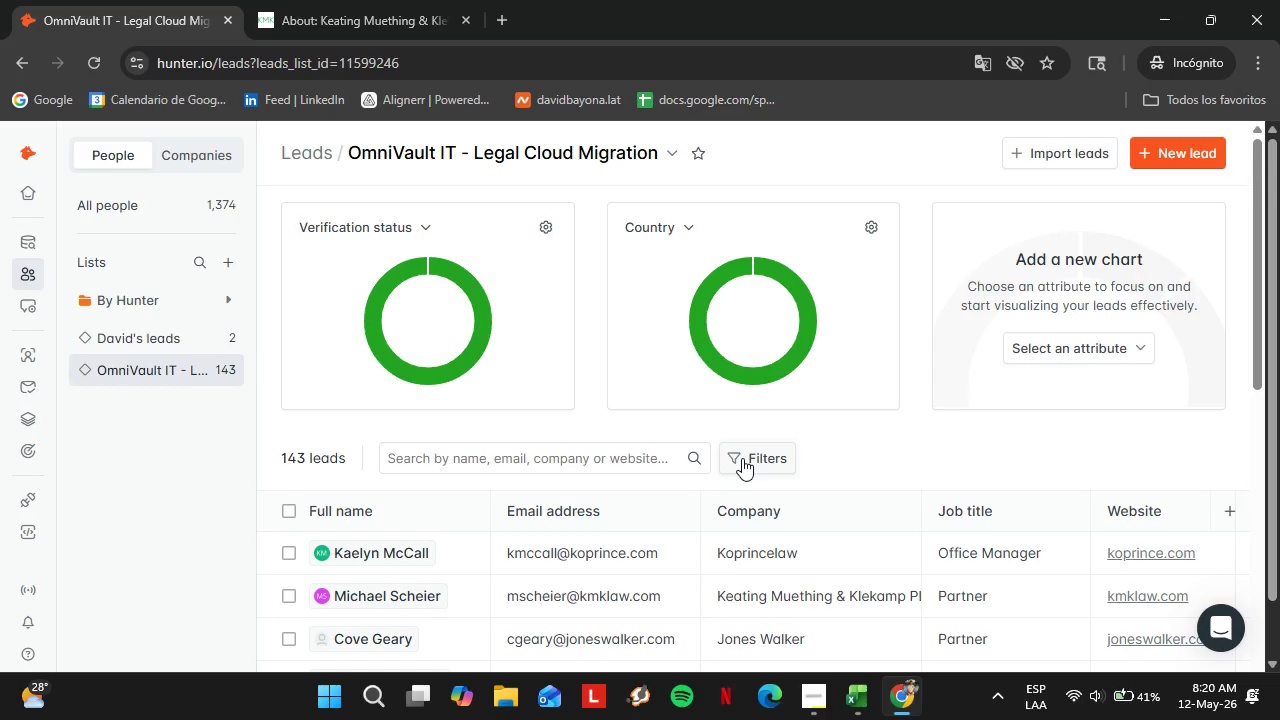 
scroll: coordinate [672, 483], scroll_direction: down, amount: 9.0
 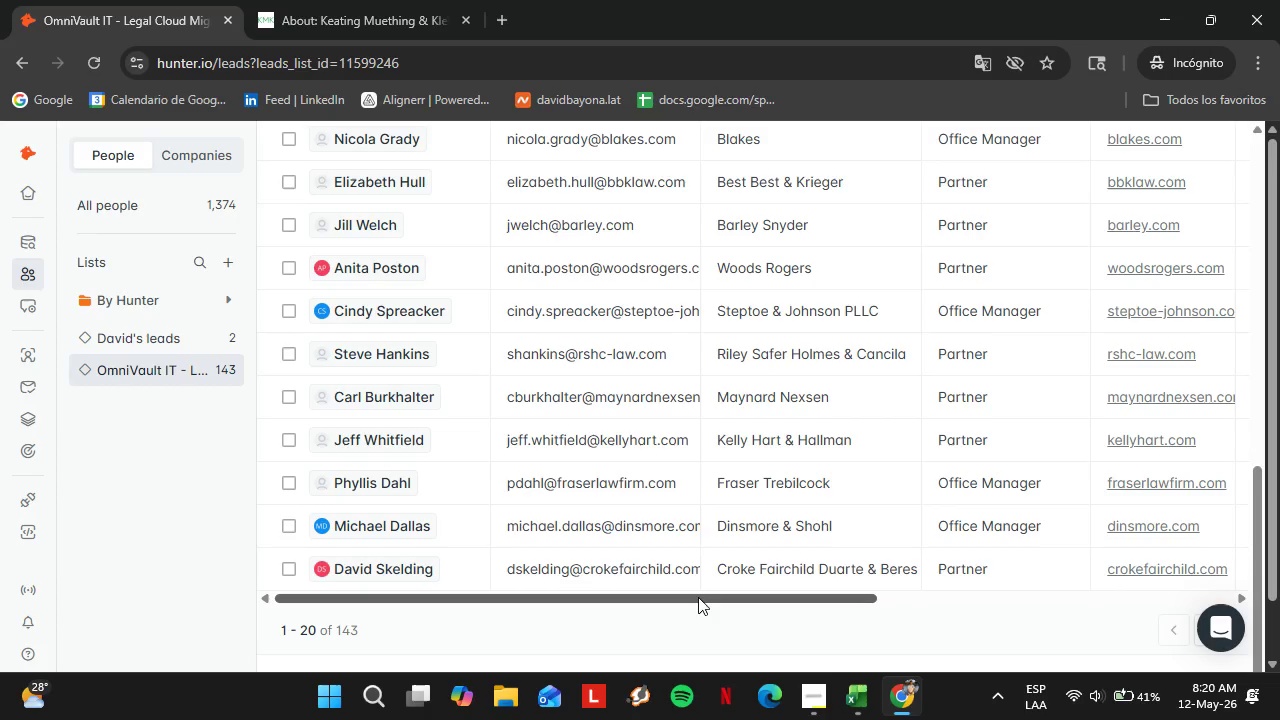 
left_click_drag(start_coordinate=[698, 597], to_coordinate=[1100, 585])
 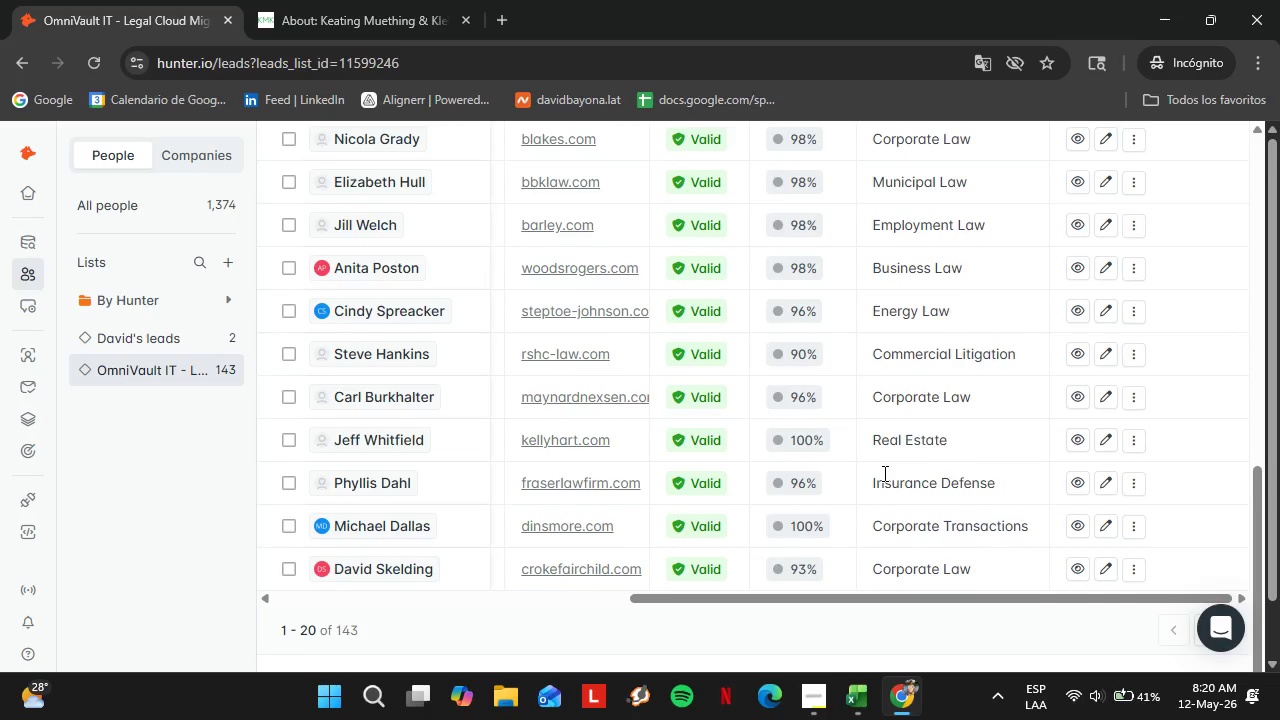 
scroll: coordinate [872, 465], scroll_direction: up, amount: 8.0
 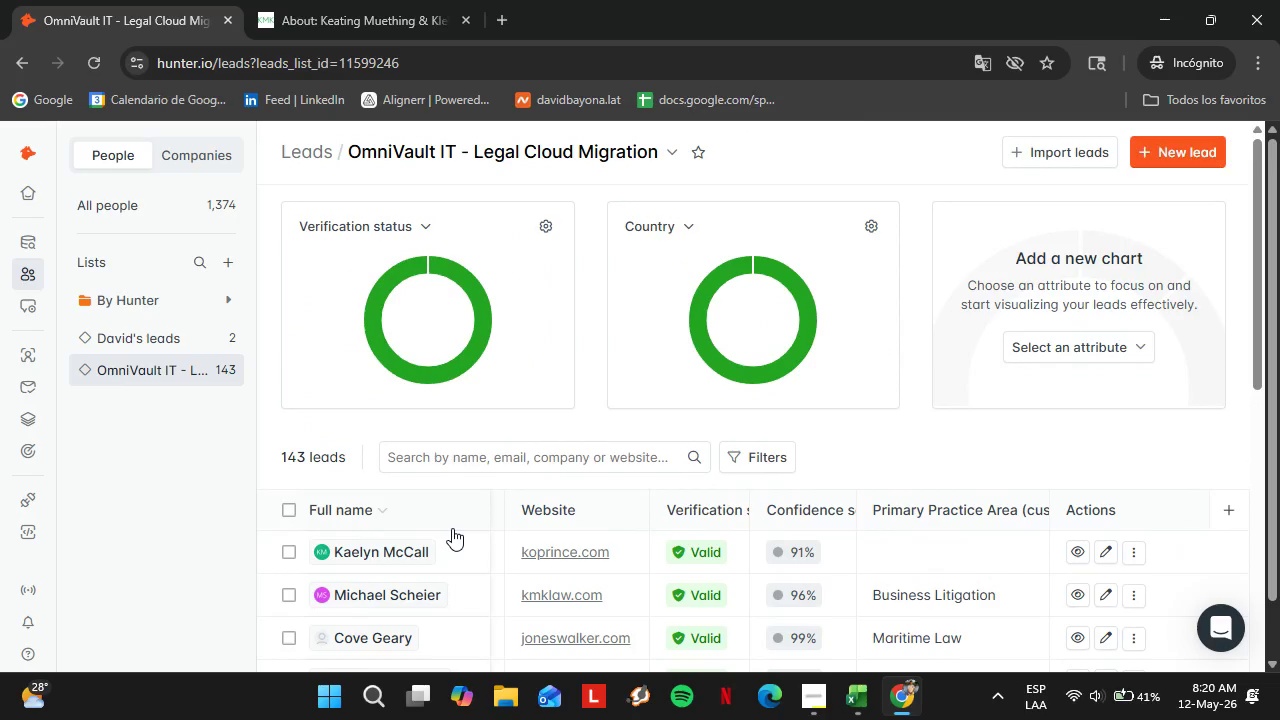 
left_click([568, 554])
 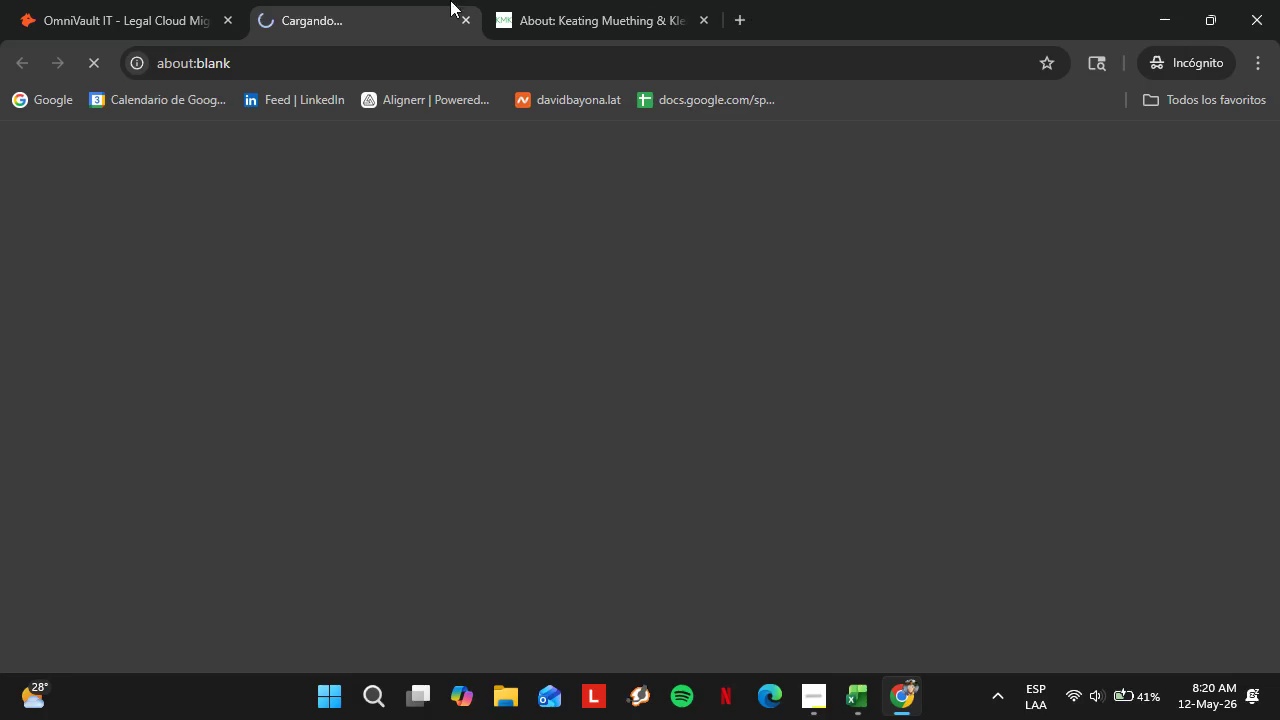 
left_click([535, 0])
 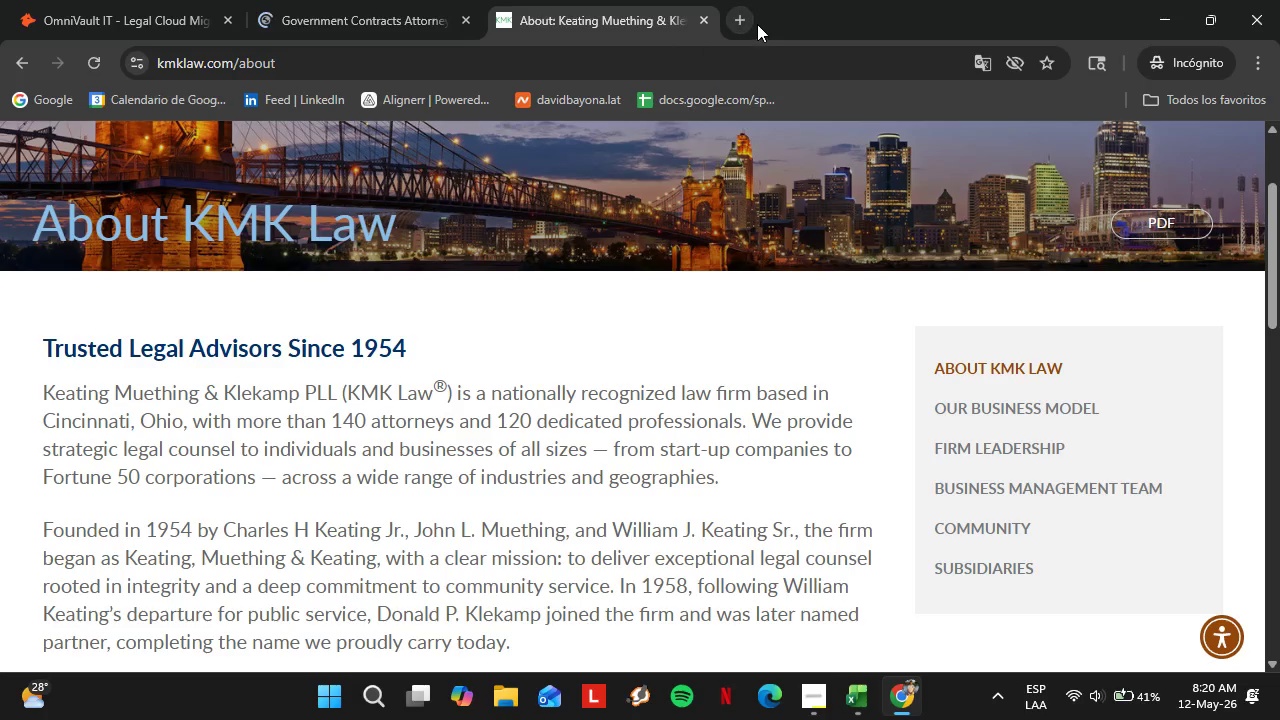 
left_click([701, 19])
 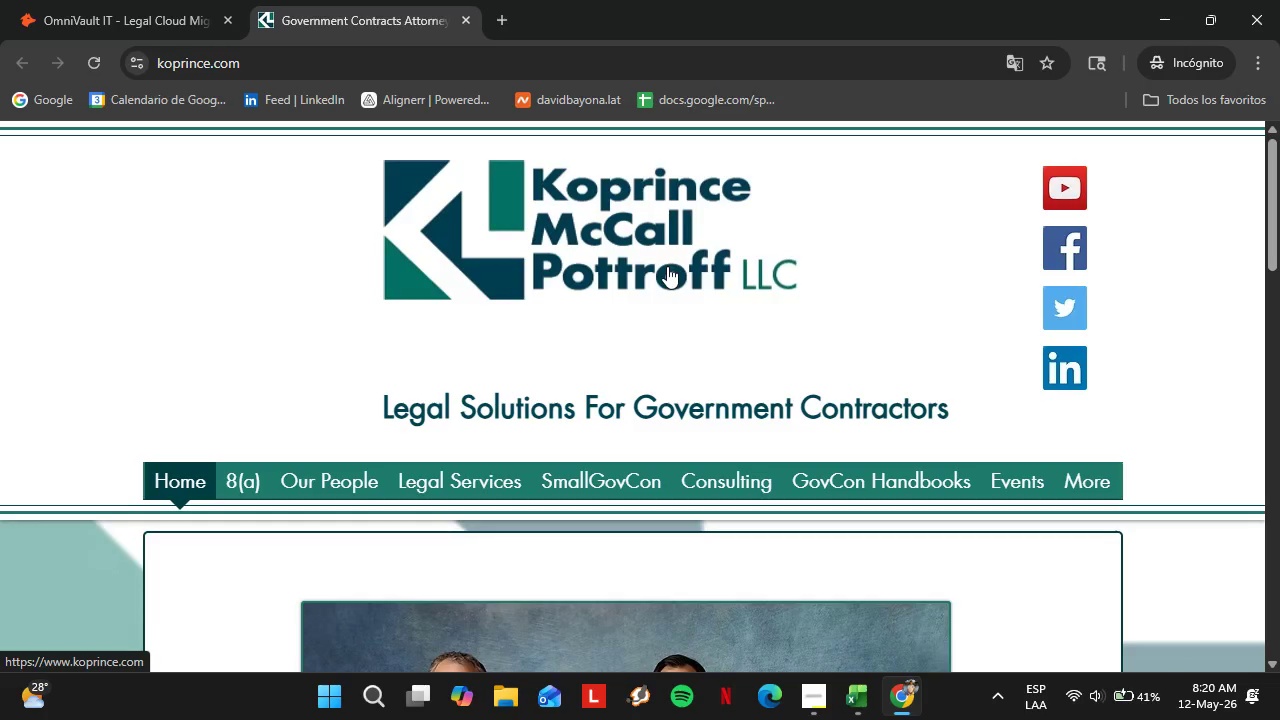 
wait(23.0)
 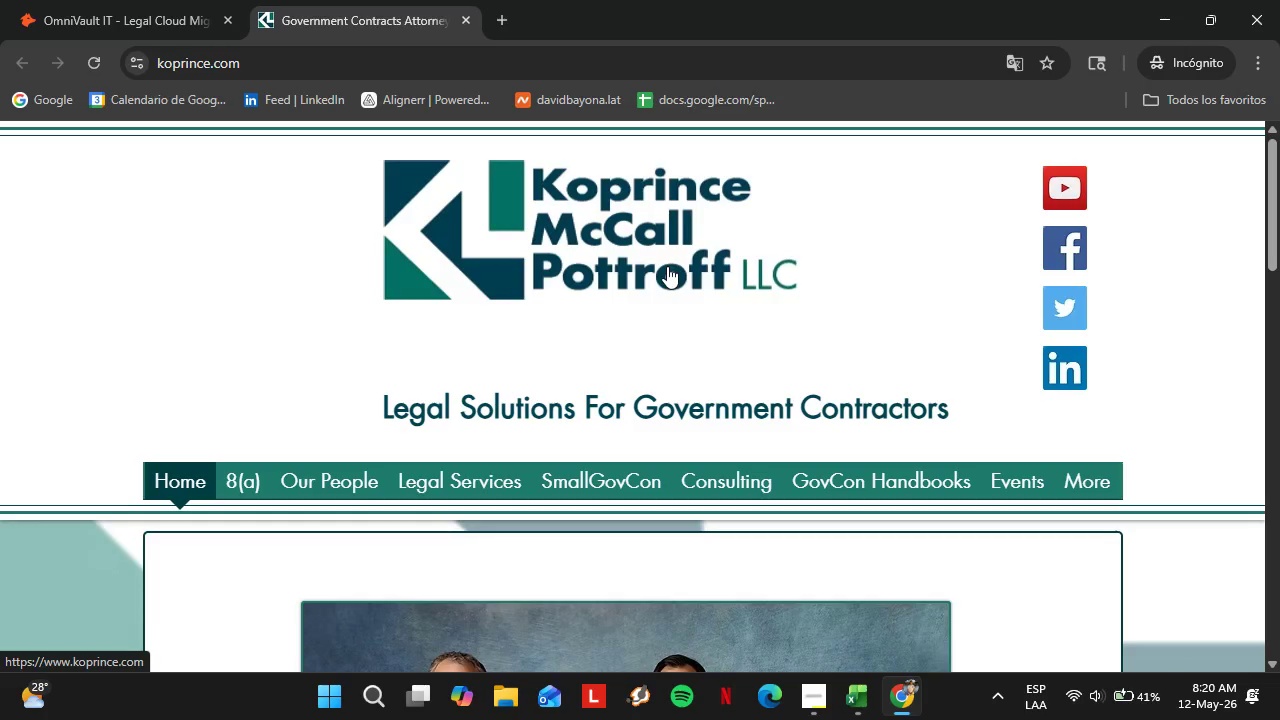 
scroll: coordinate [880, 333], scroll_direction: down, amount: 3.0
 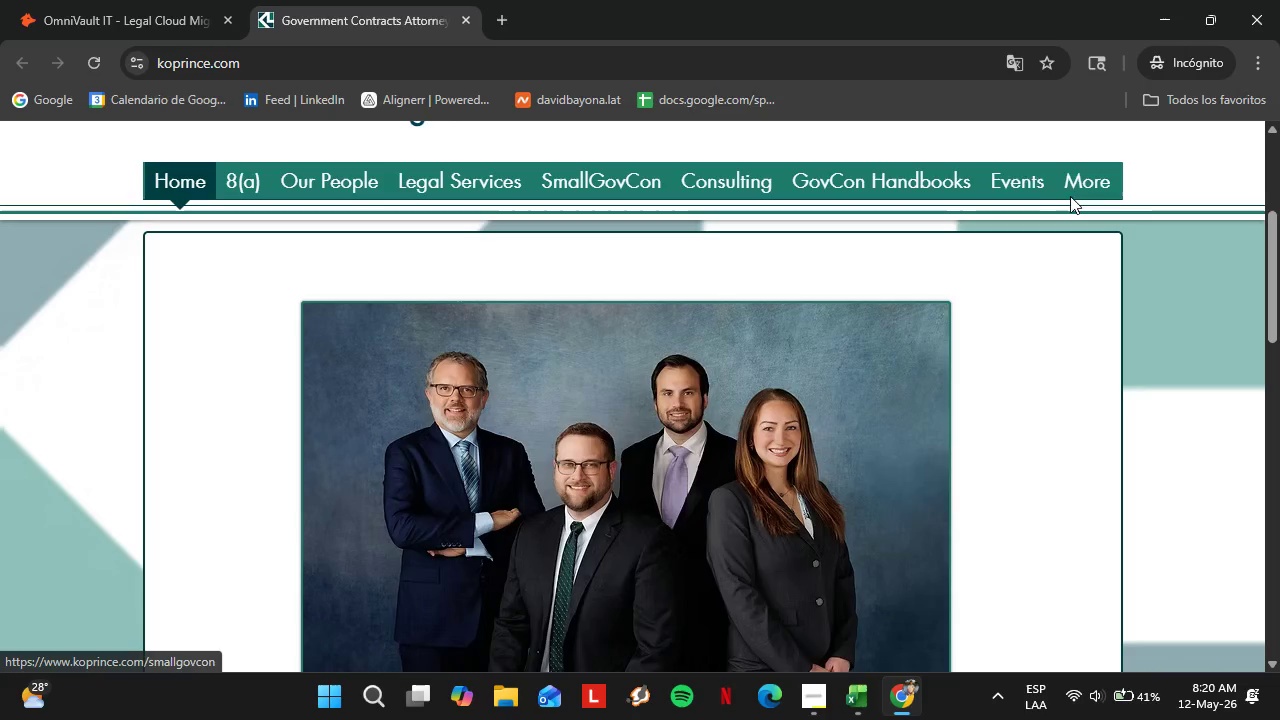 
left_click([1100, 183])
 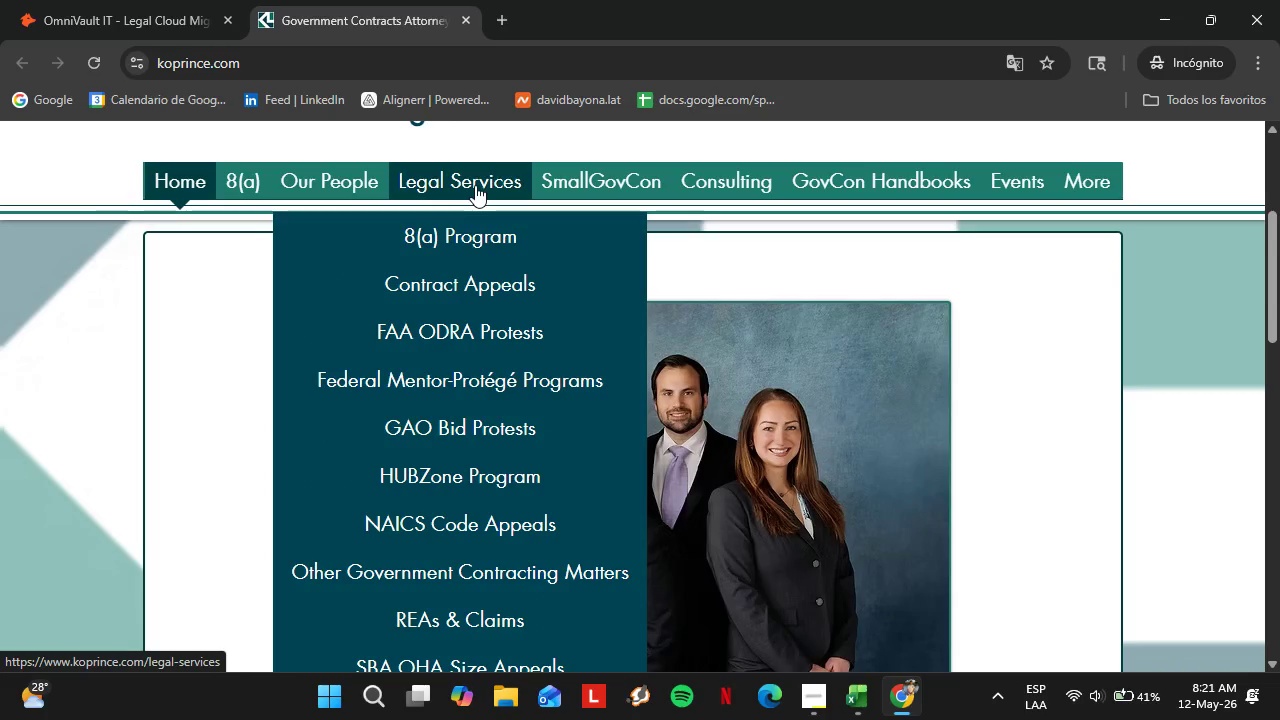 
left_click([480, 178])
 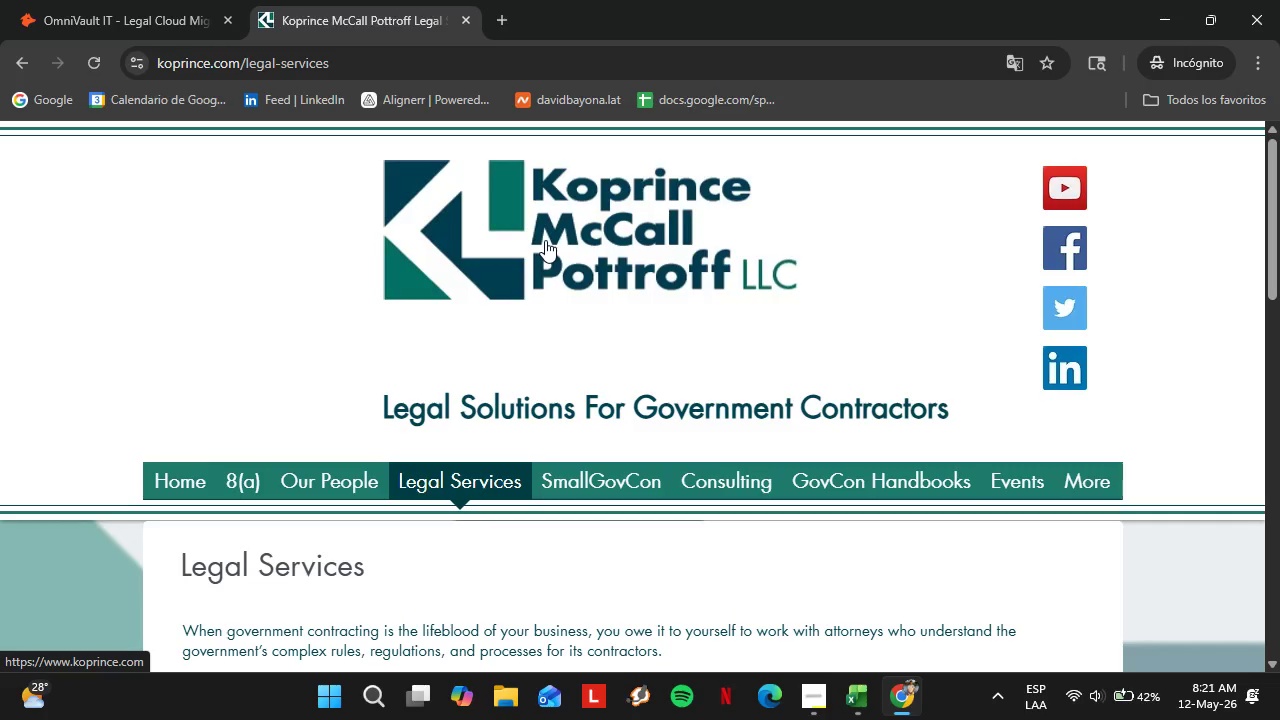 
wait(22.77)
 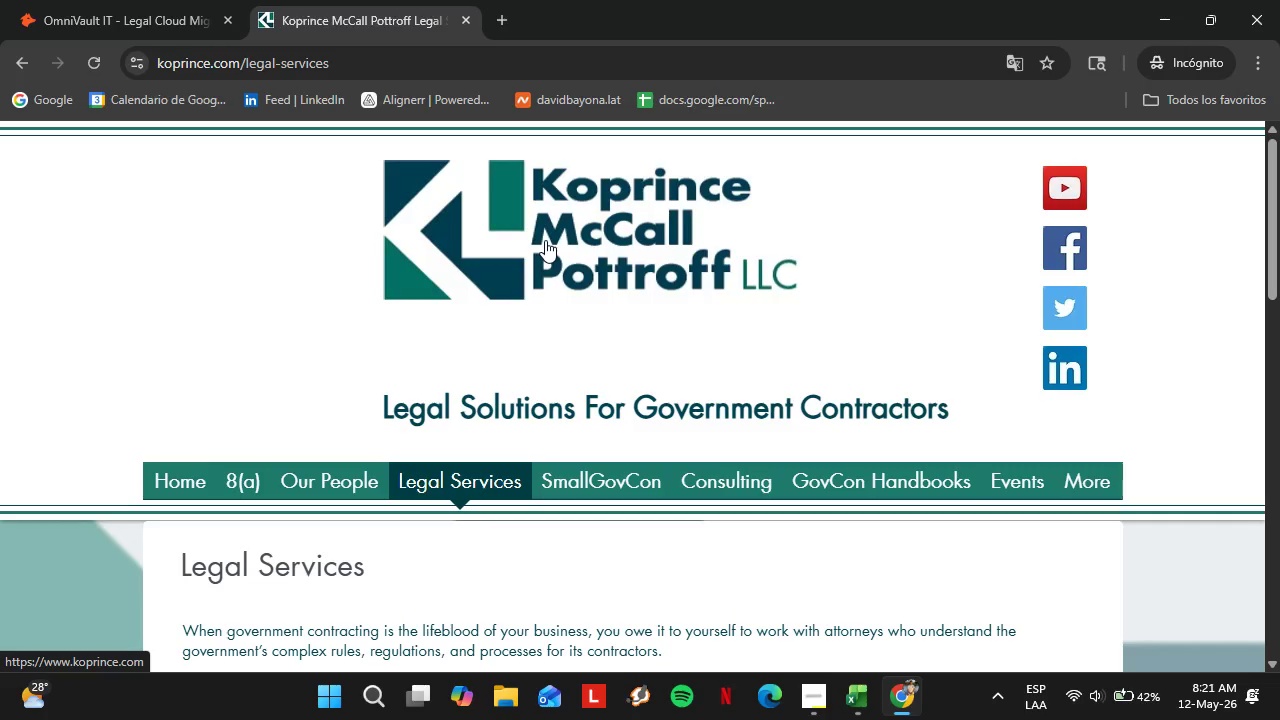 
scroll: coordinate [509, 248], scroll_direction: down, amount: 3.0
 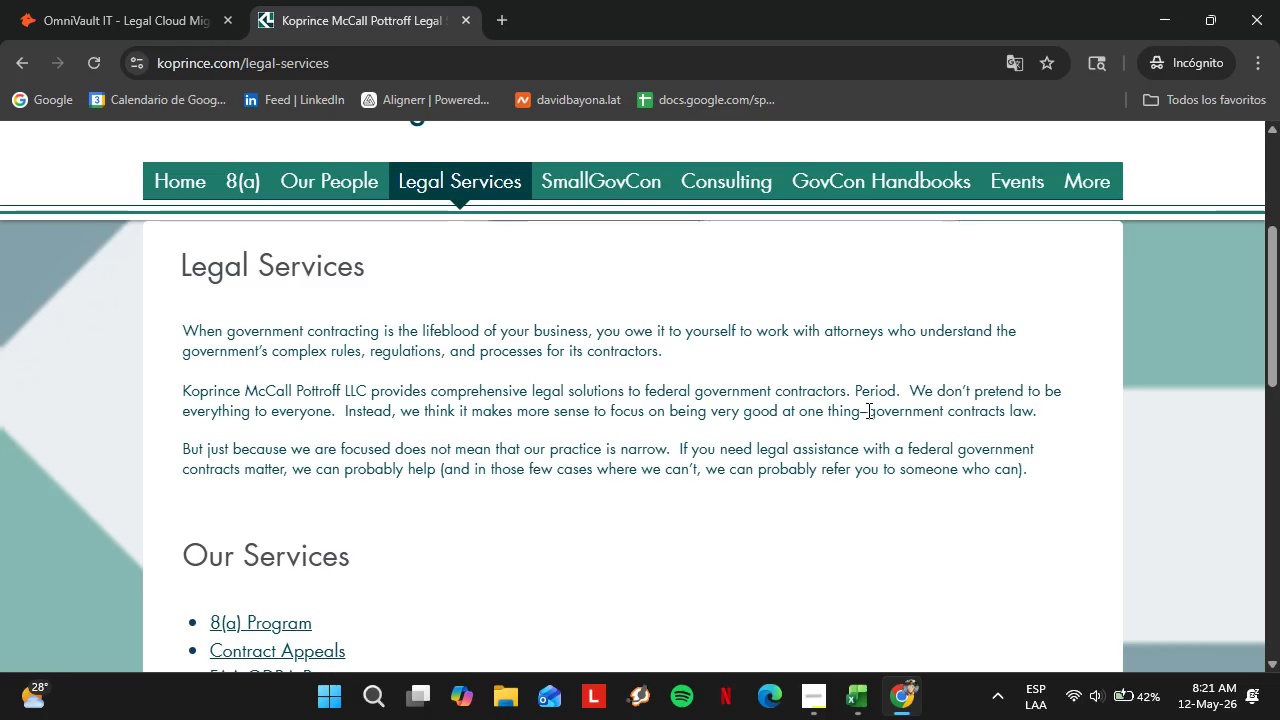 
wait(21.23)
 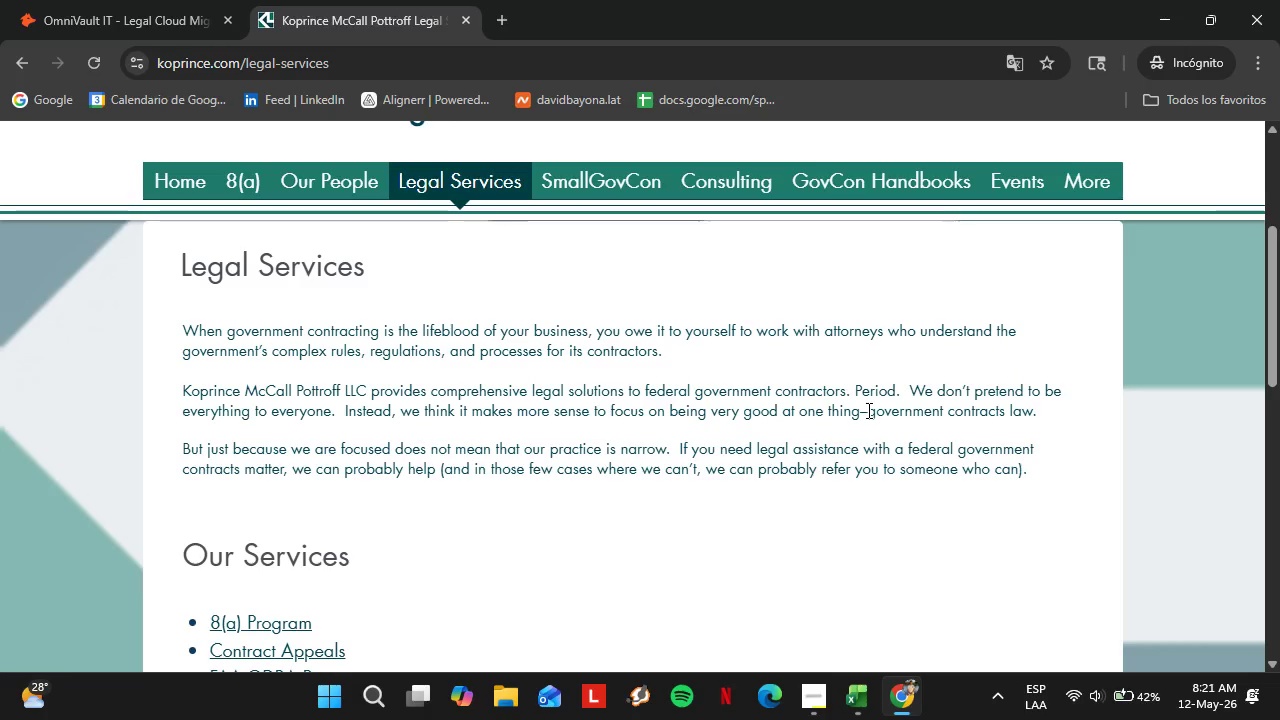 
scroll: coordinate [900, 419], scroll_direction: down, amount: 2.0
 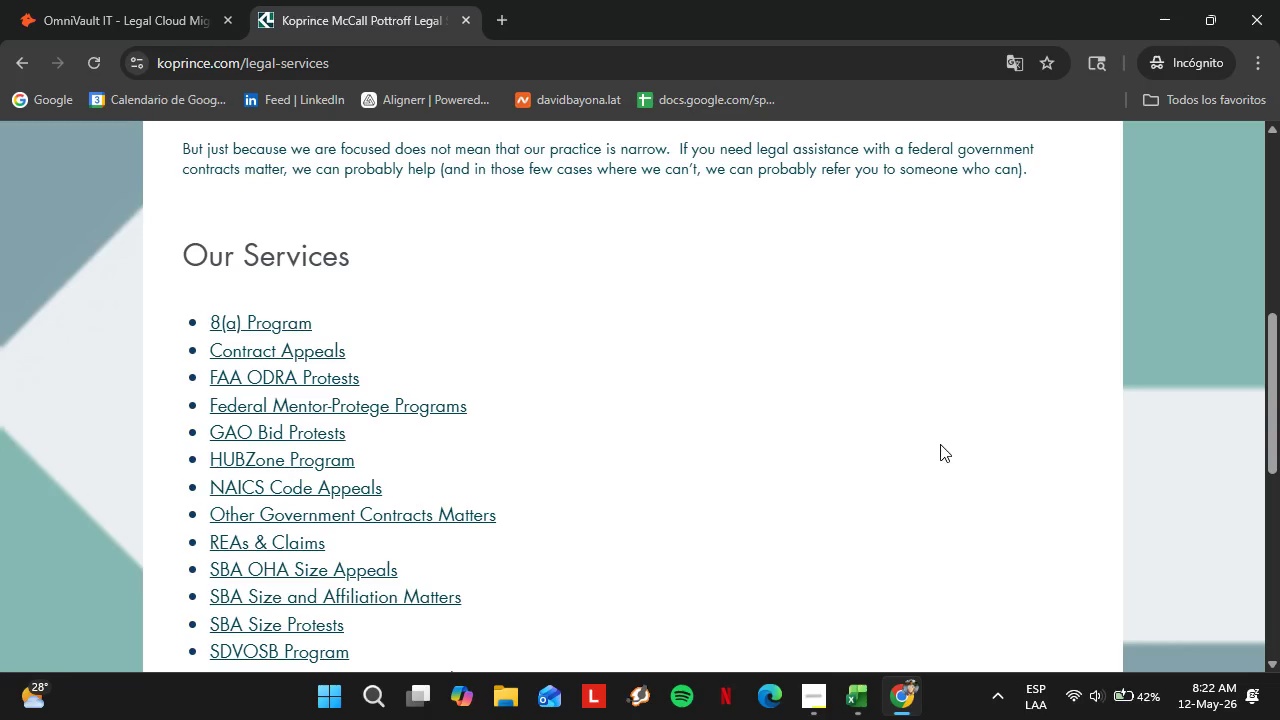 
wait(19.31)
 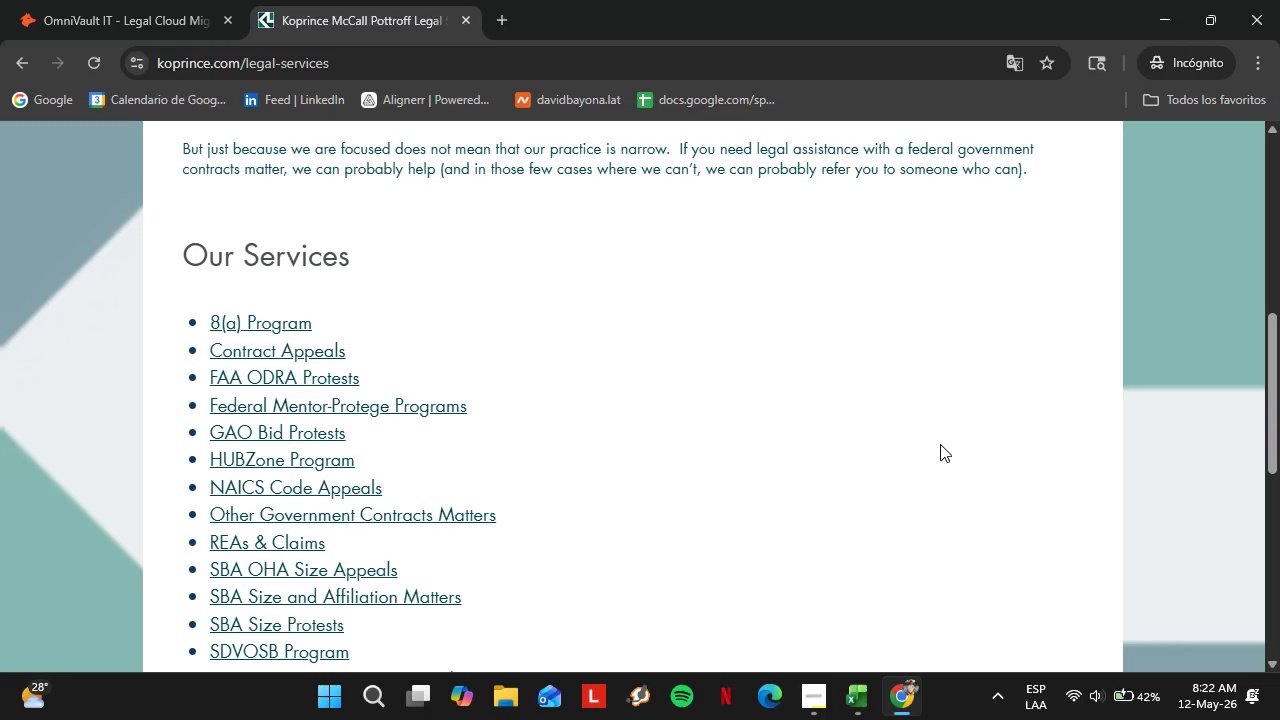 
scroll: coordinate [458, 405], scroll_direction: up, amount: 3.0
 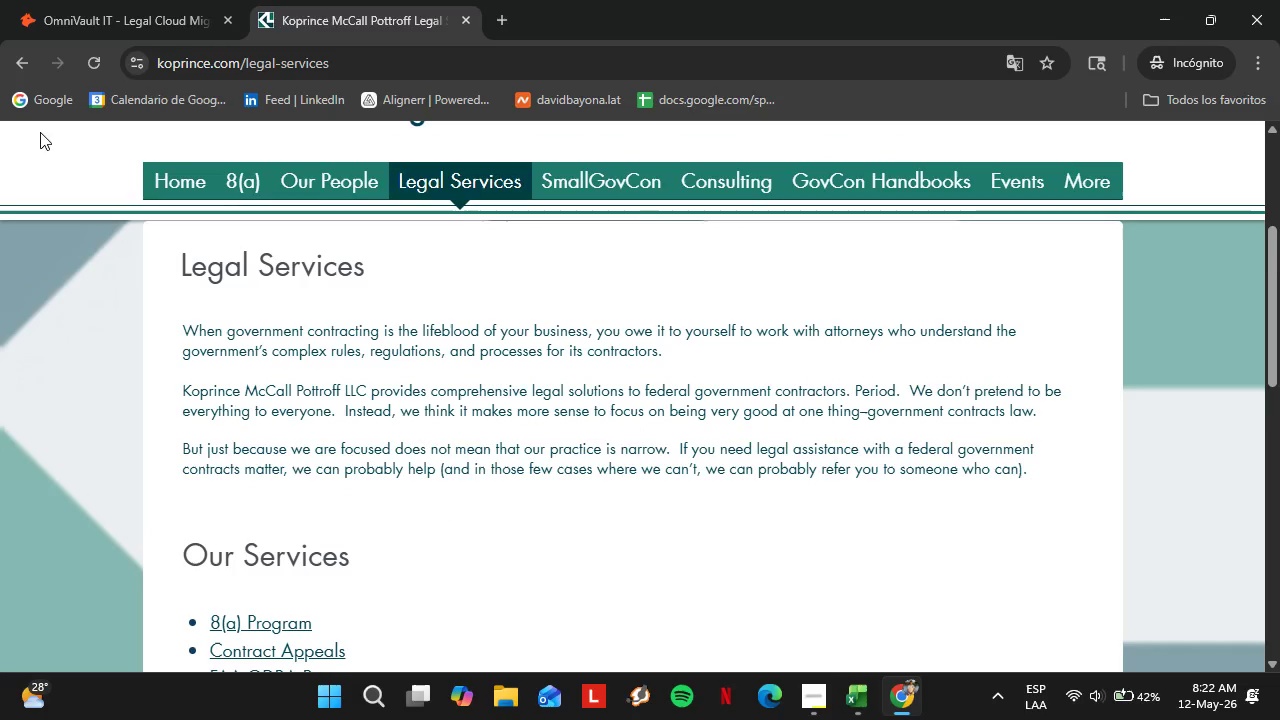 
left_click([48, 14])
 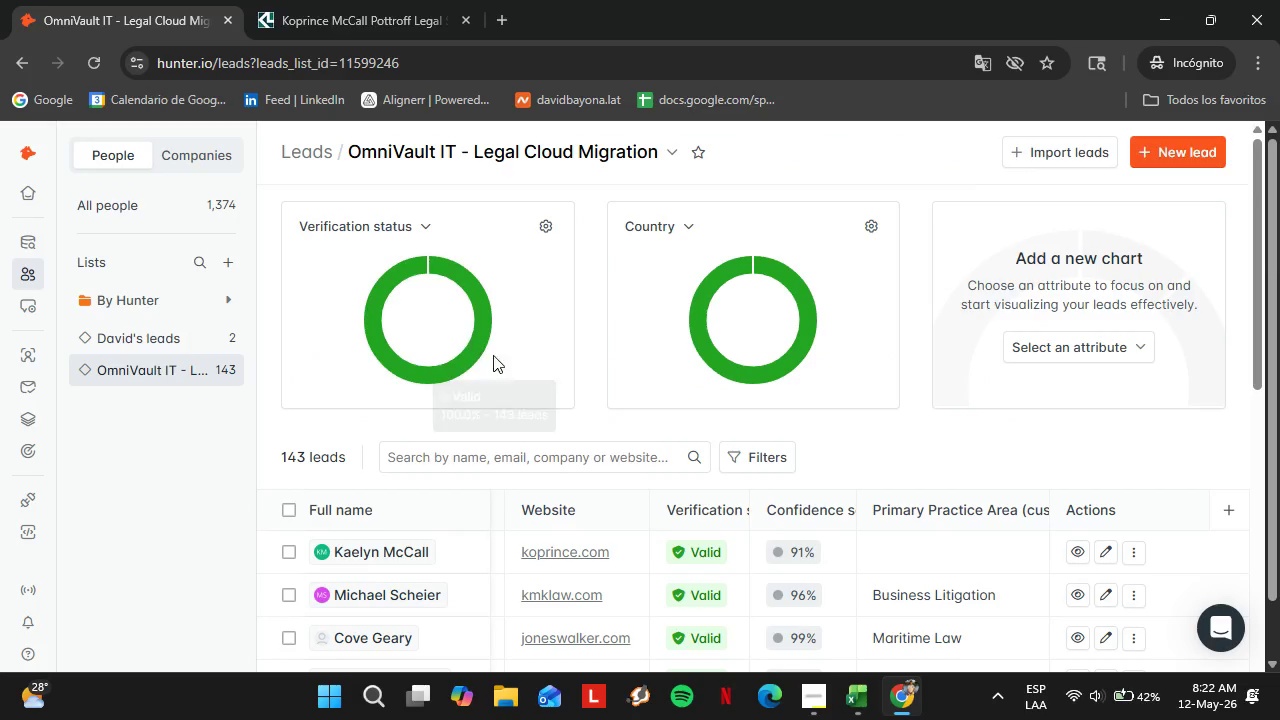 
scroll: coordinate [633, 418], scroll_direction: down, amount: 1.0
 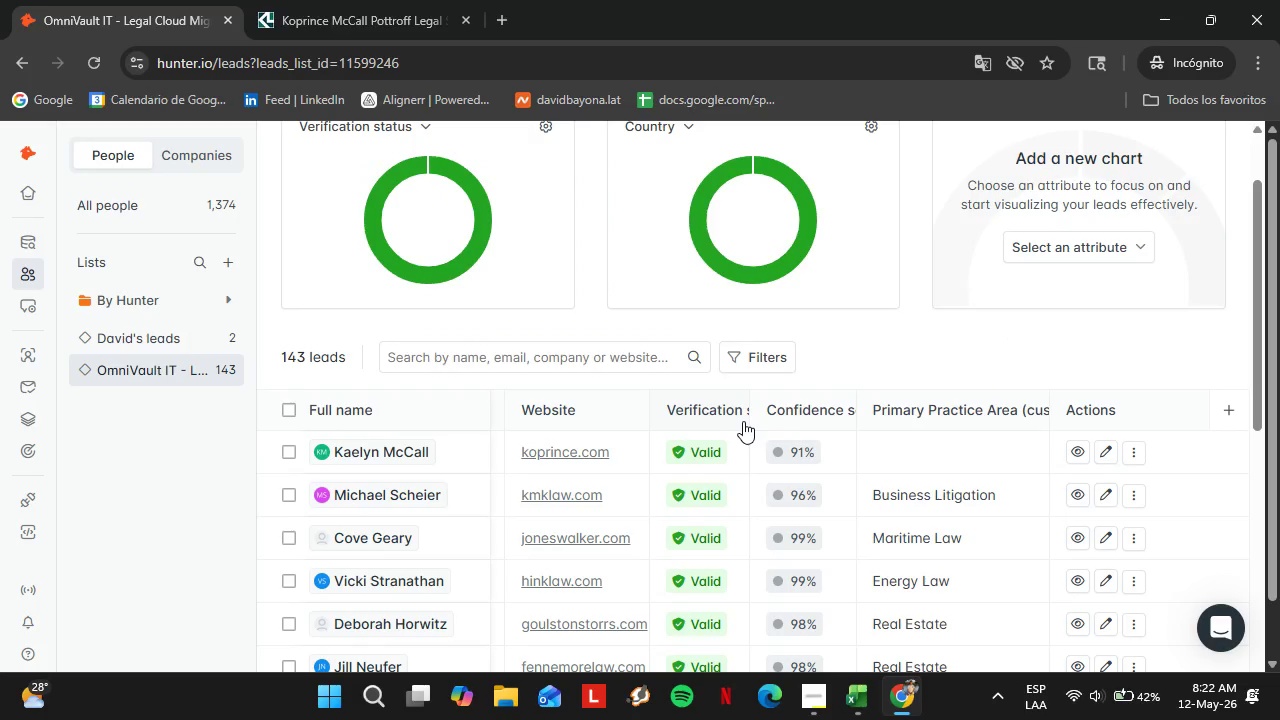 
wait(5.23)
 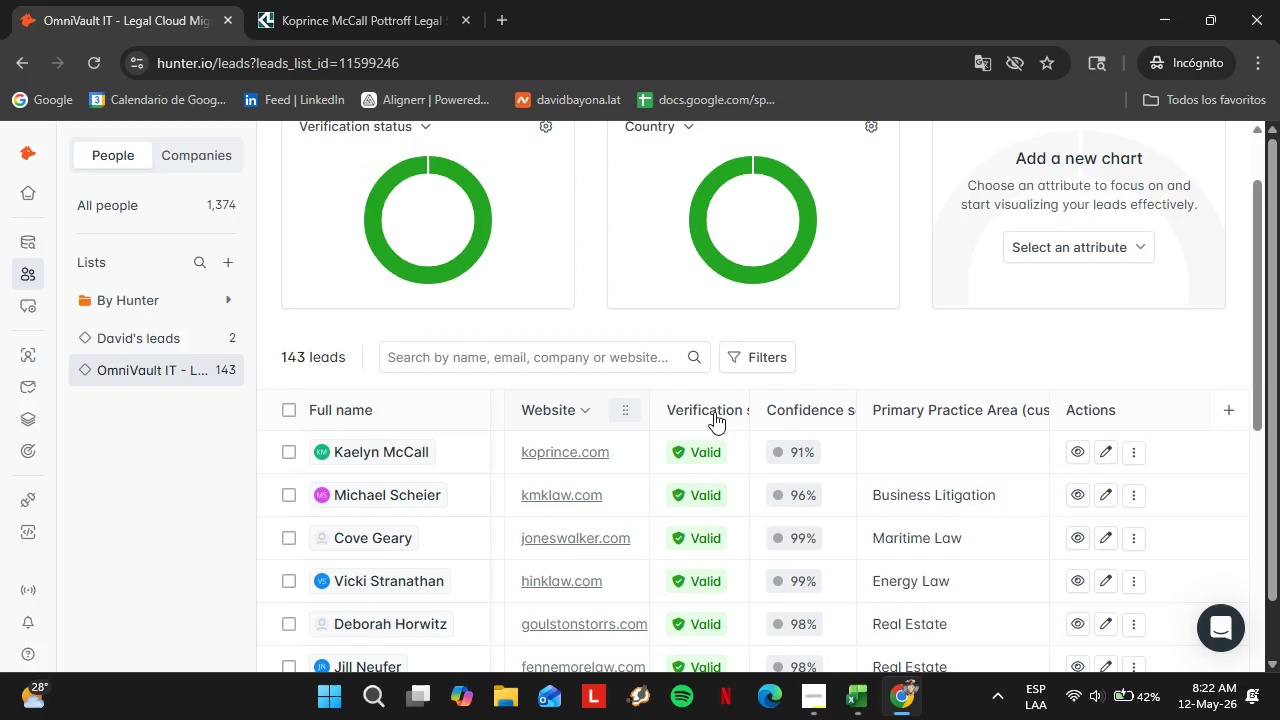 
double_click([956, 450])
 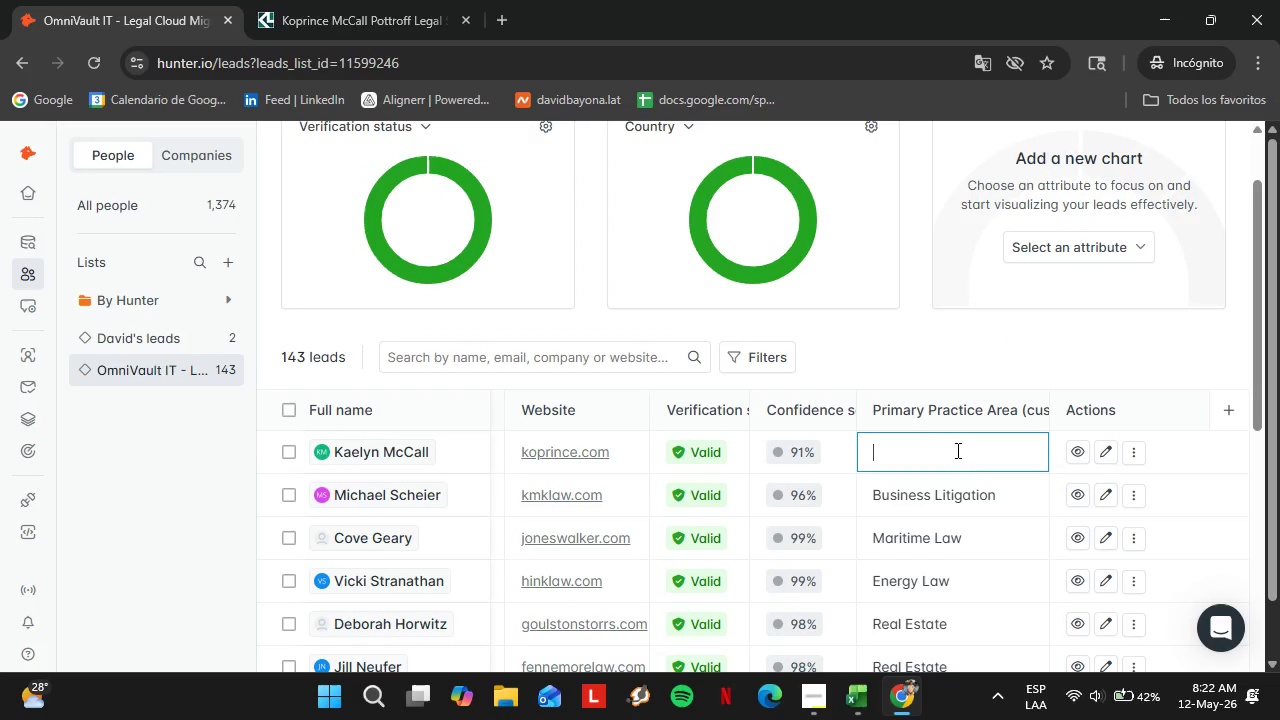 
triple_click([956, 450])
 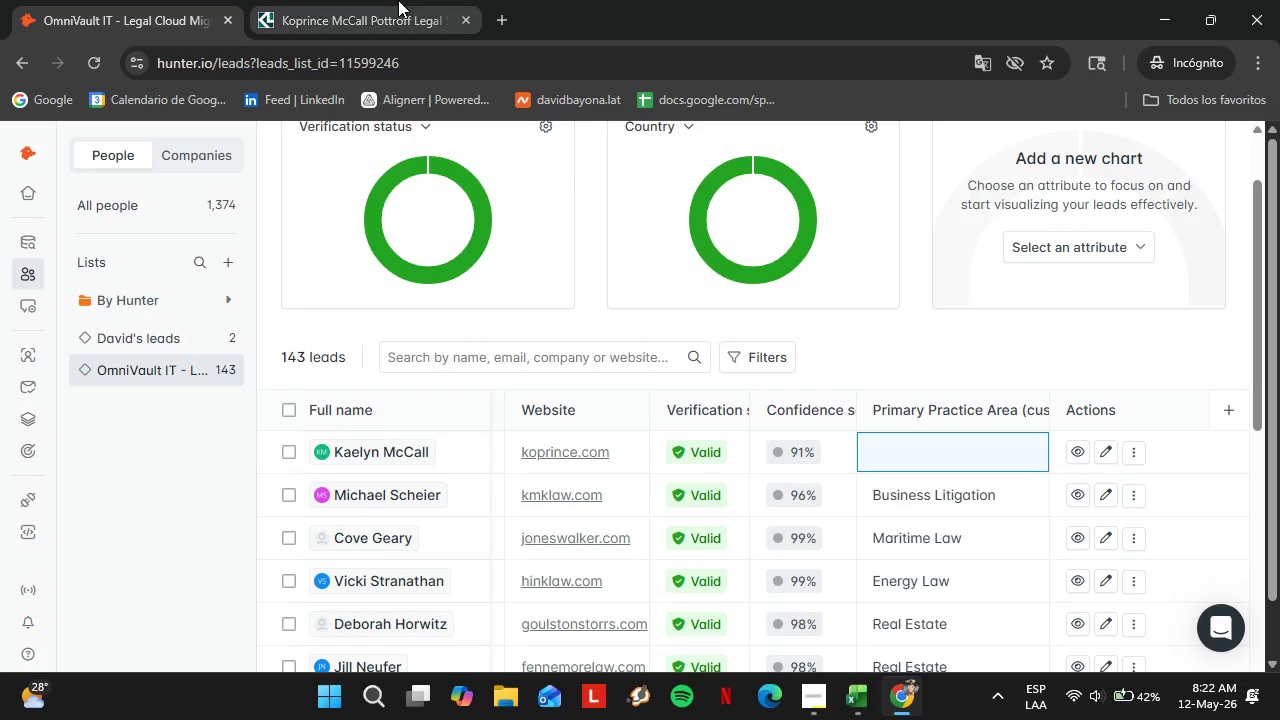 
left_click([394, 0])
 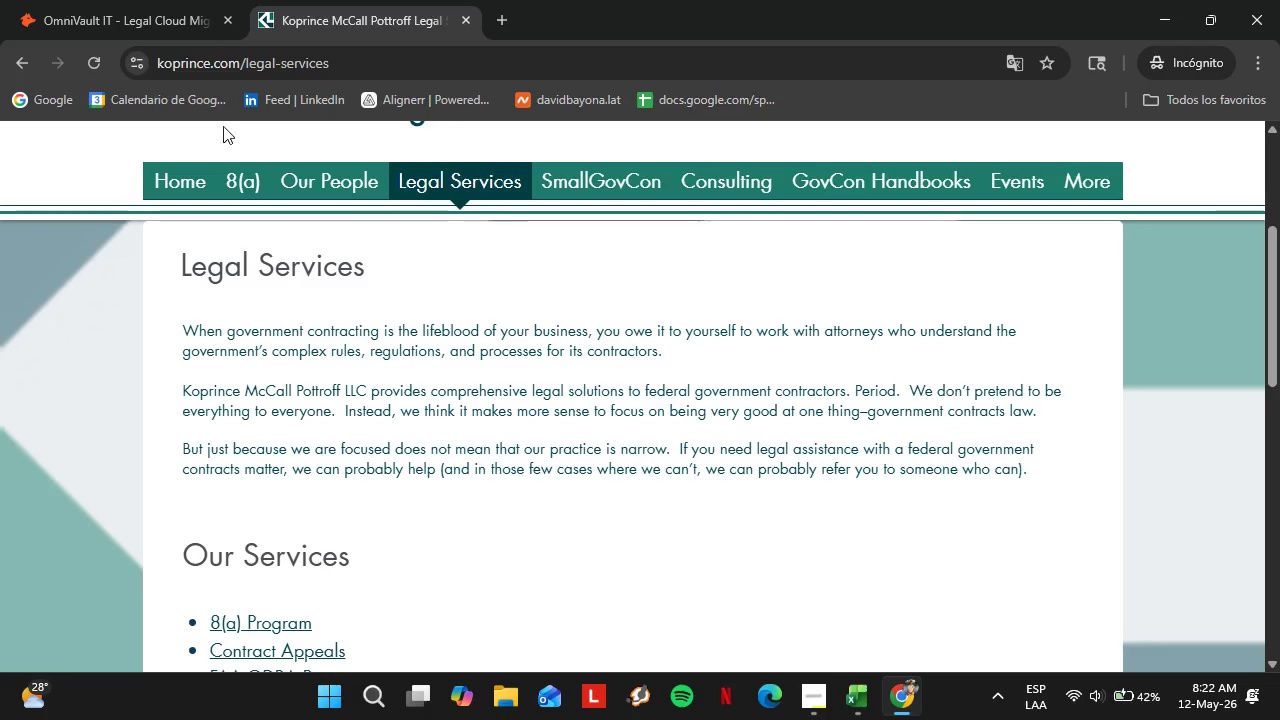 
left_click([154, 12])
 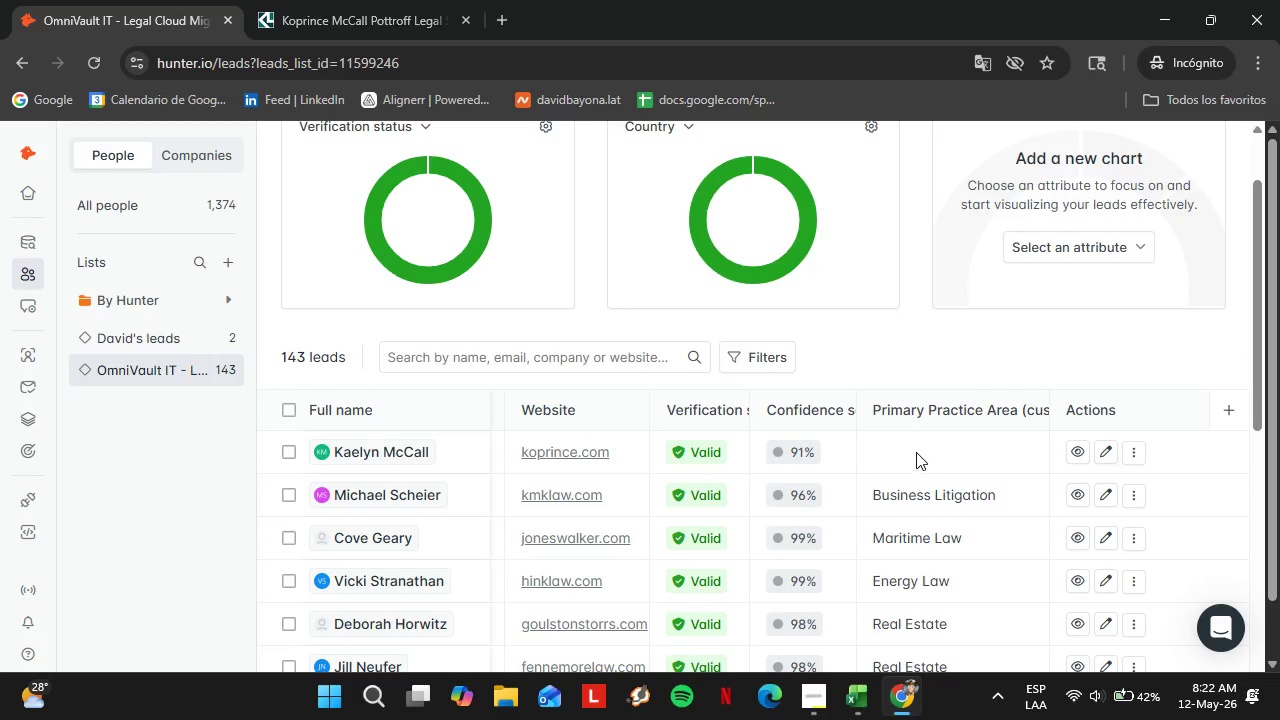 
double_click([916, 450])
 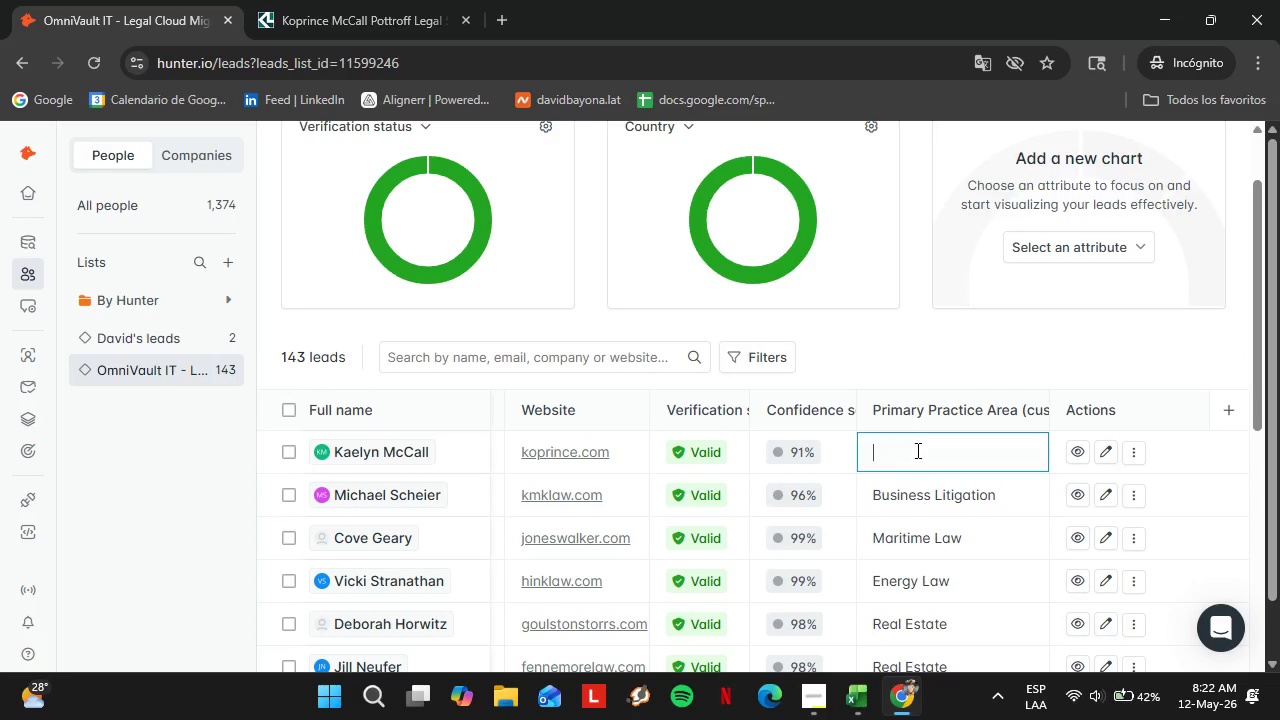 
triple_click([916, 450])
 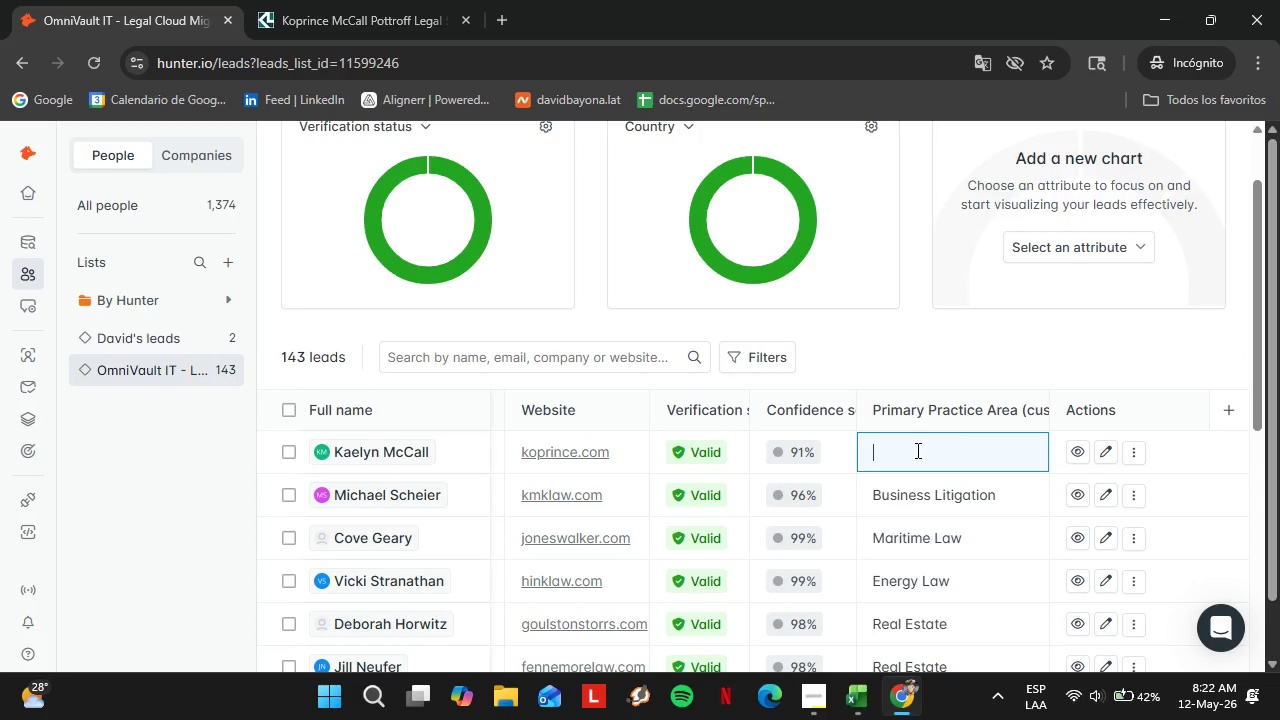 
triple_click([916, 450])
 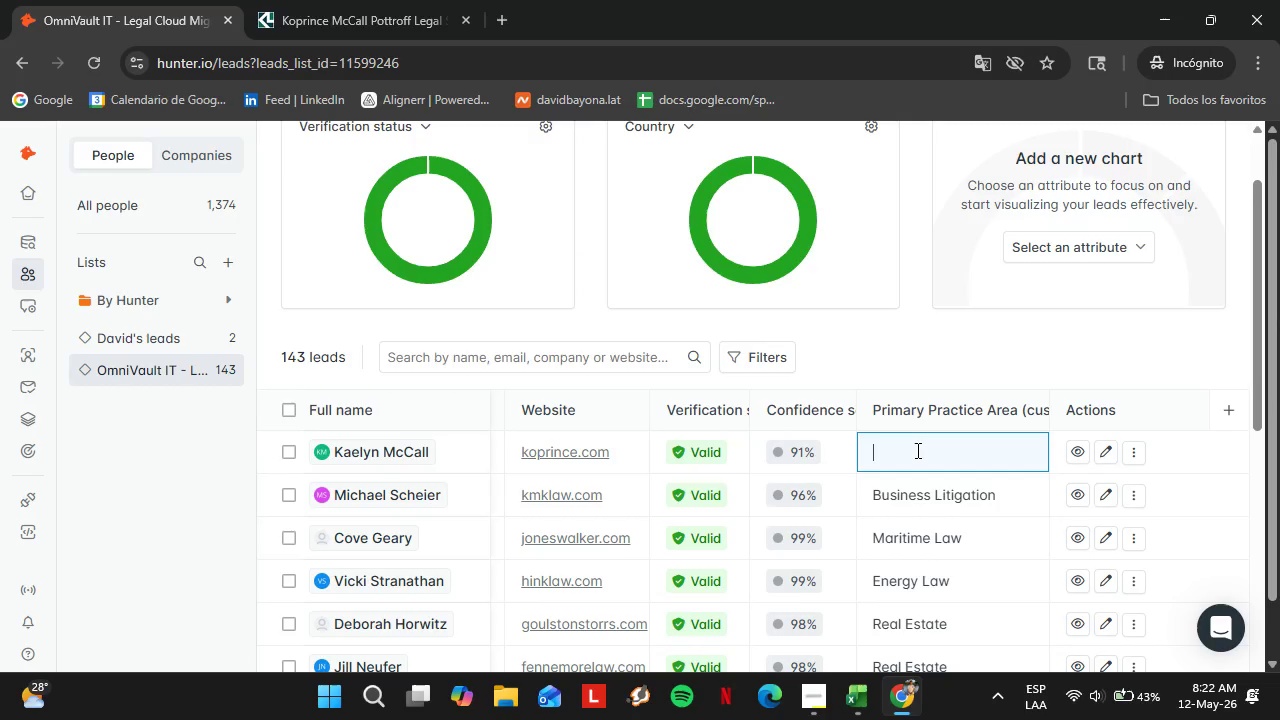 
wait(15.0)
 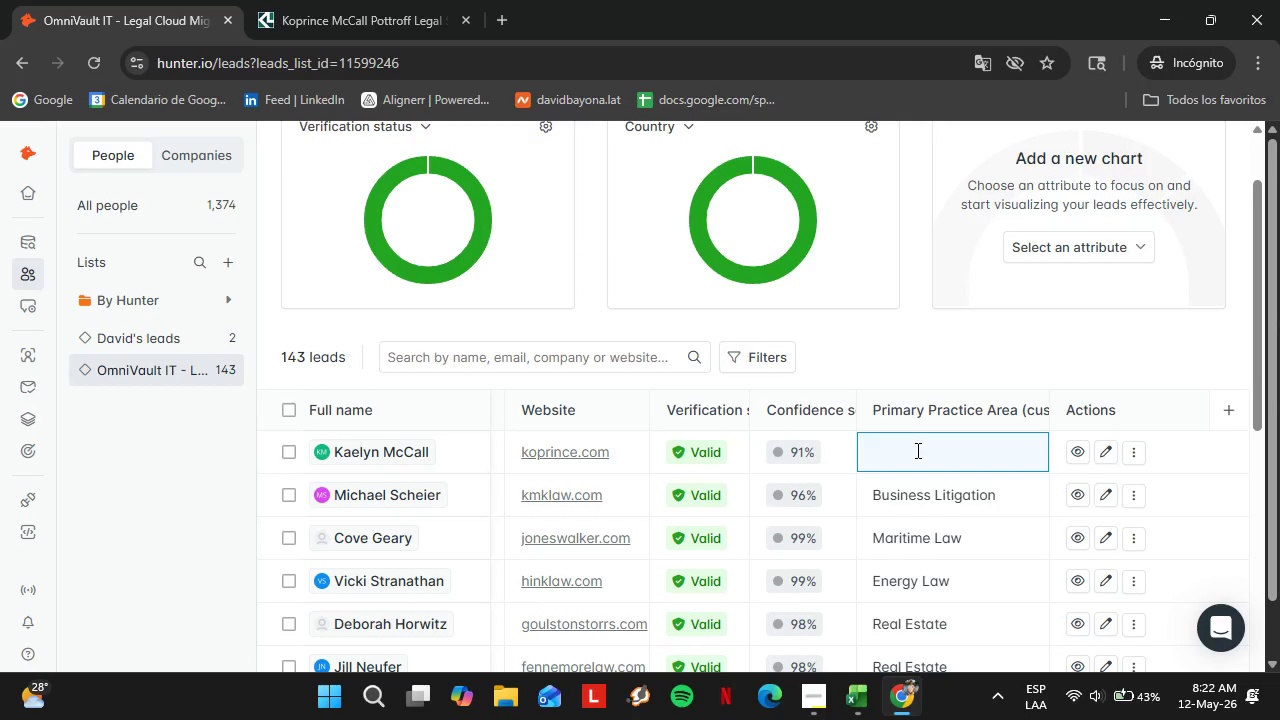 
type(Gover)
 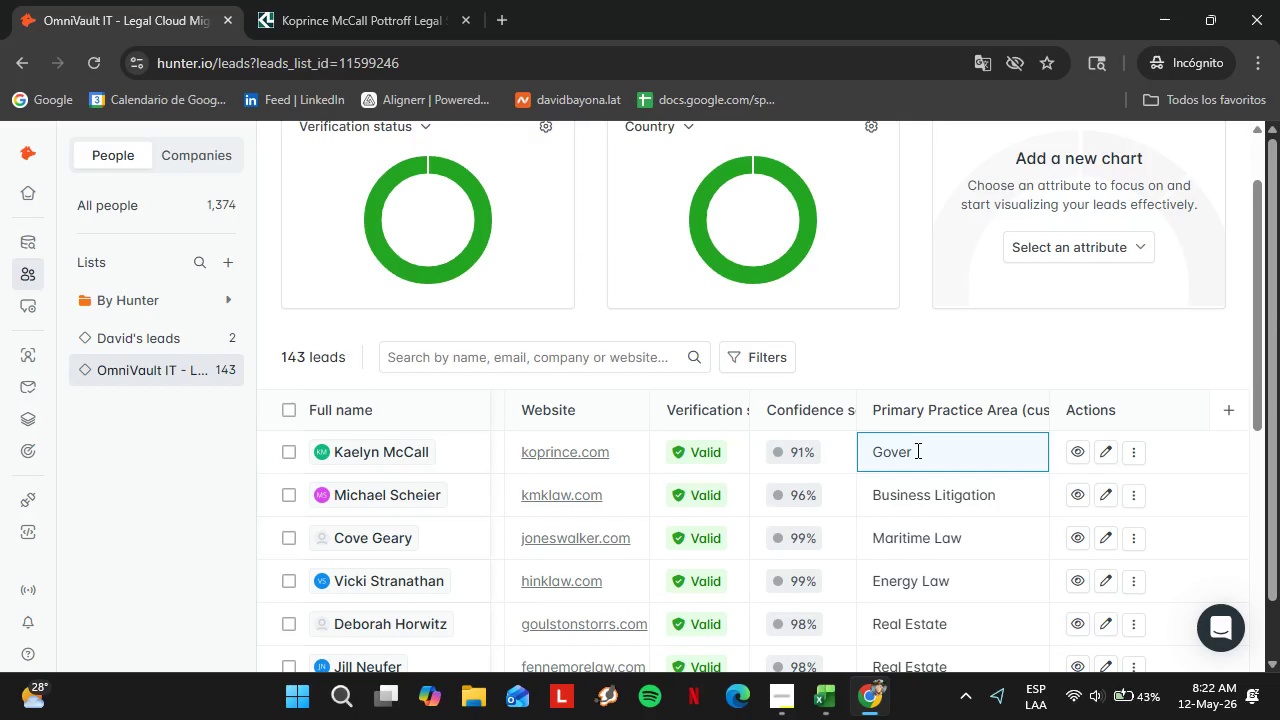 
wait(6.59)
 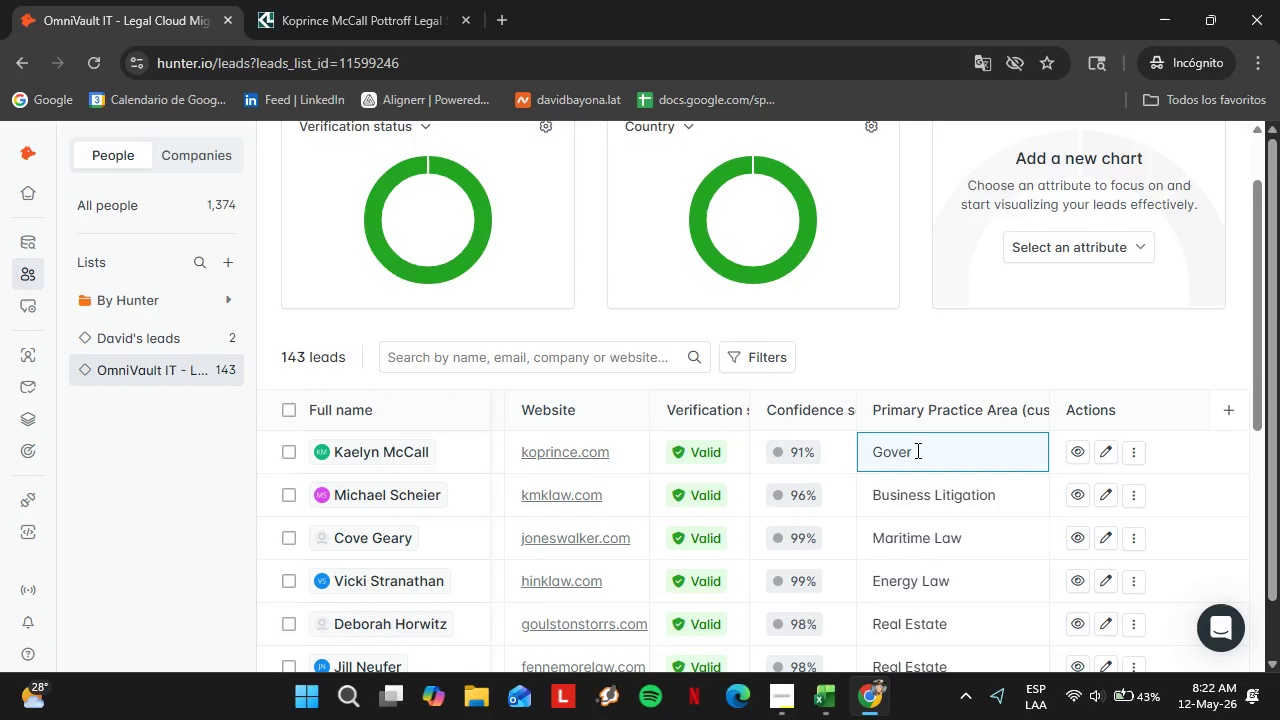 
type(m,emt)
key(Backspace)
key(Backspace)
key(Backspace)
key(Backspace)
type(ent Constracts)
 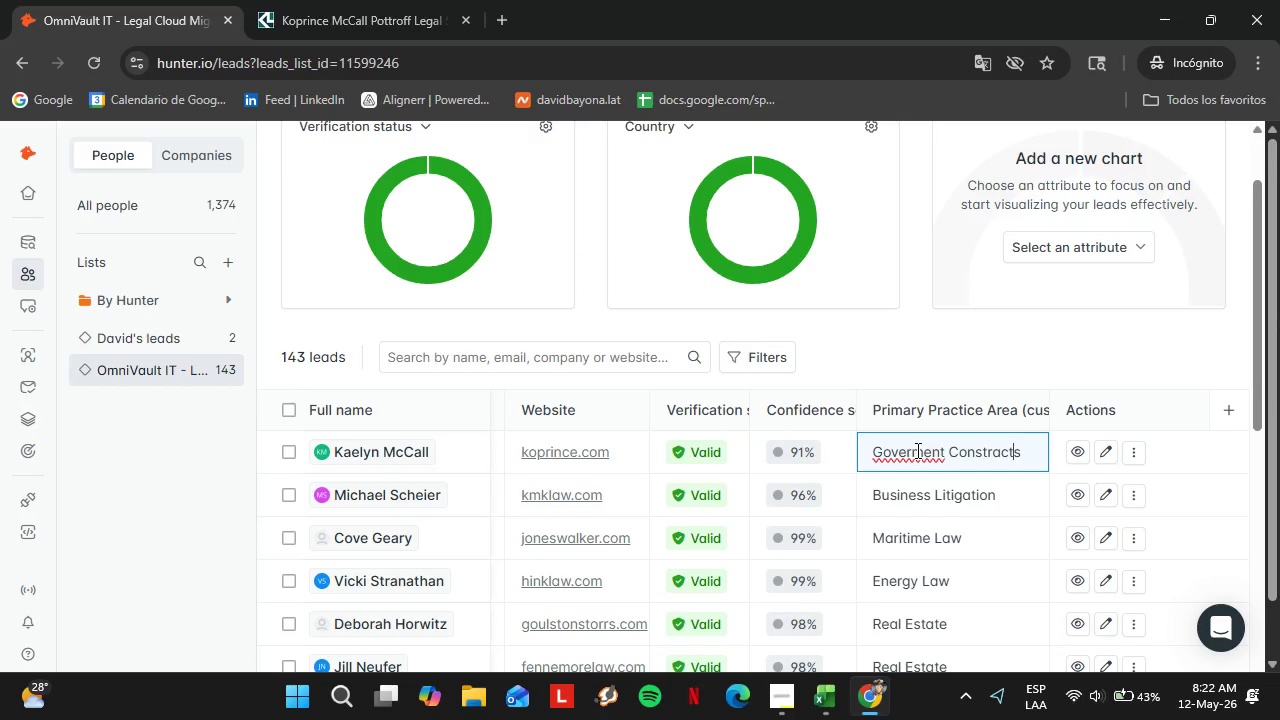 
 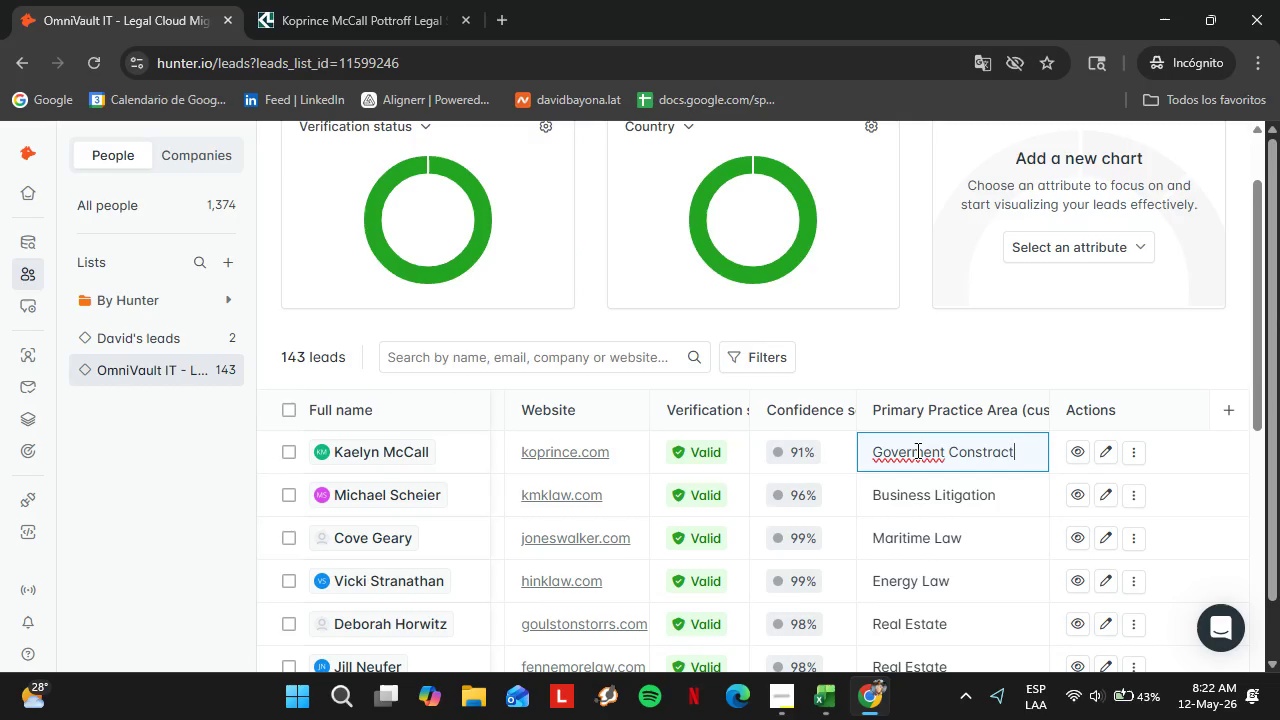 
key(ArrowLeft)
 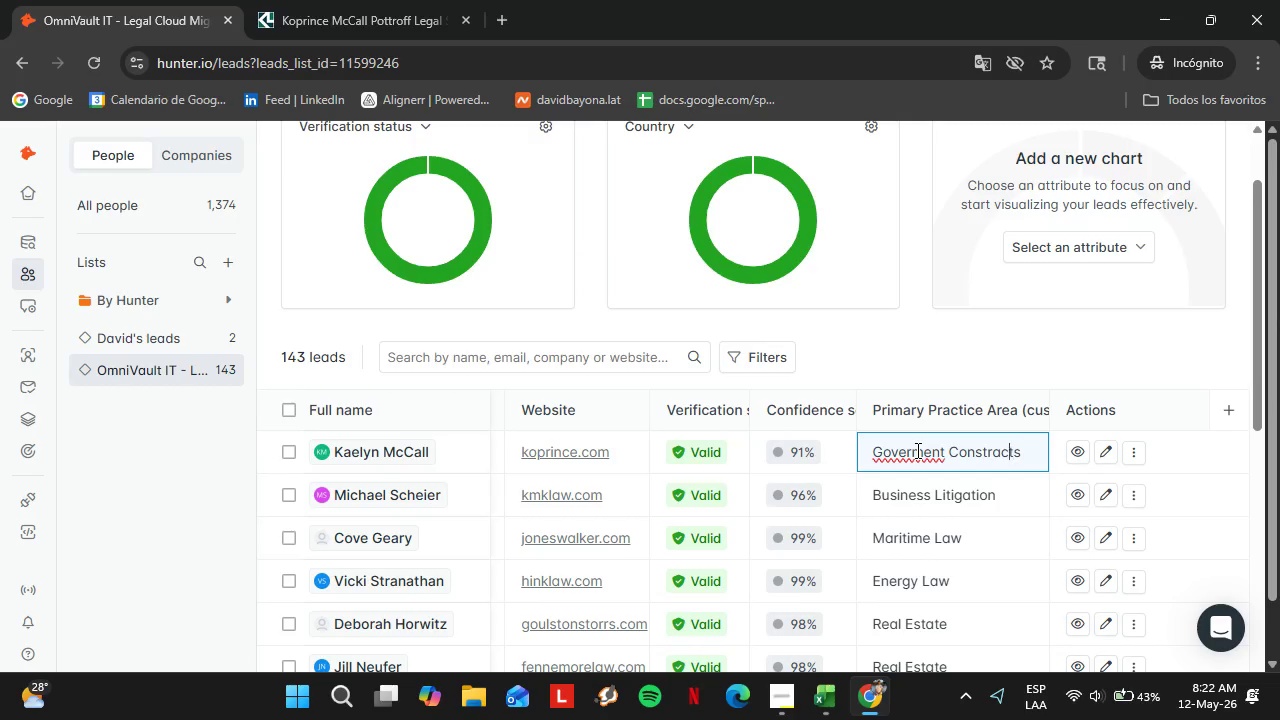 
hold_key(key=ArrowLeft, duration=0.59)
 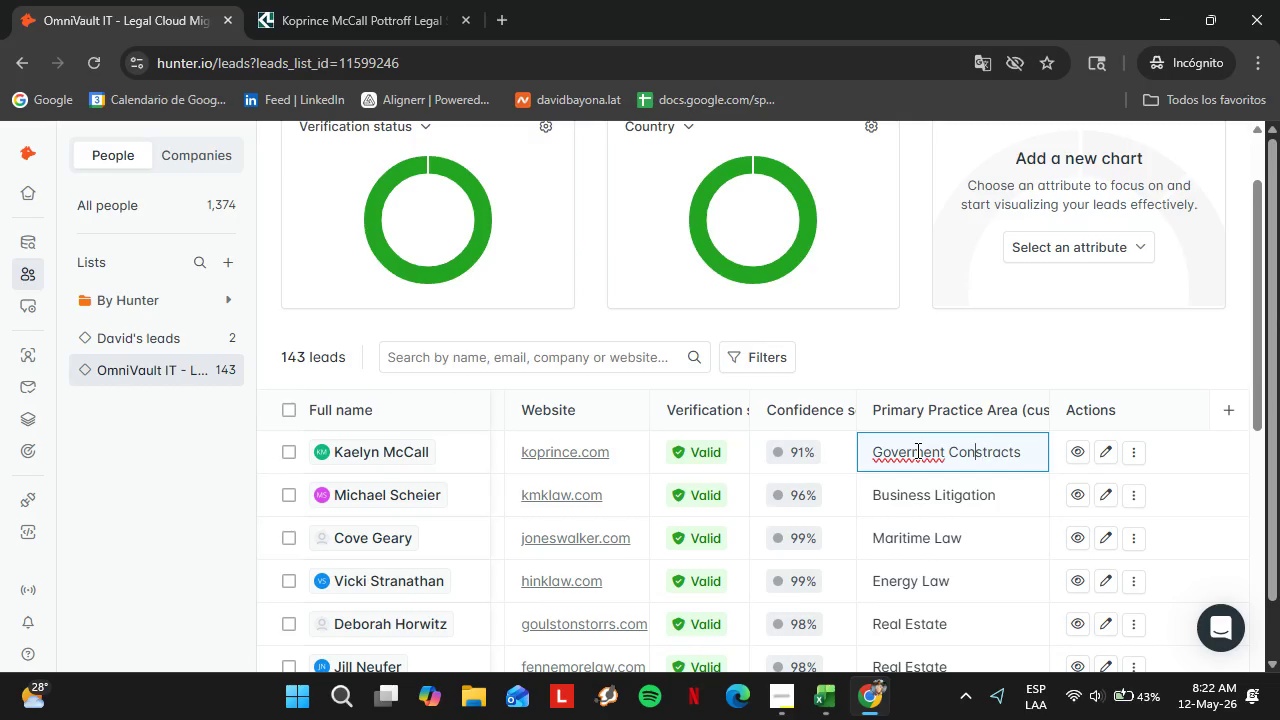 
key(ArrowLeft)
 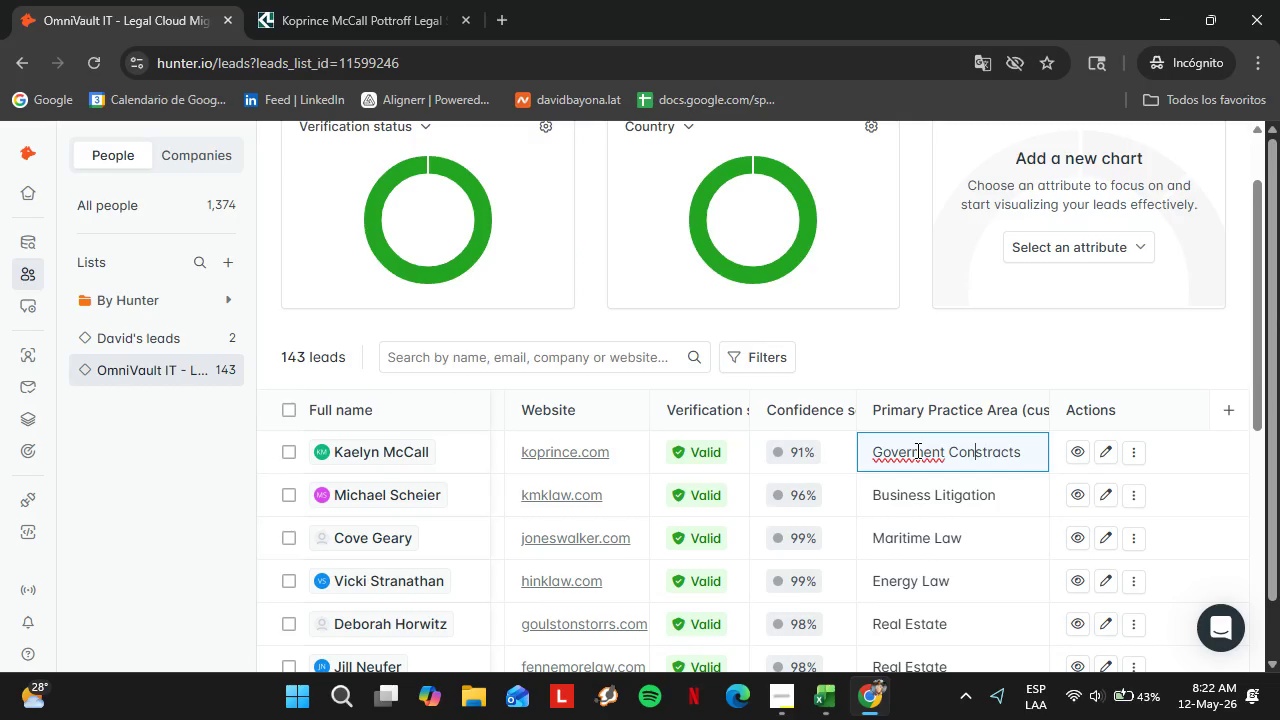 
key(ArrowRight)
 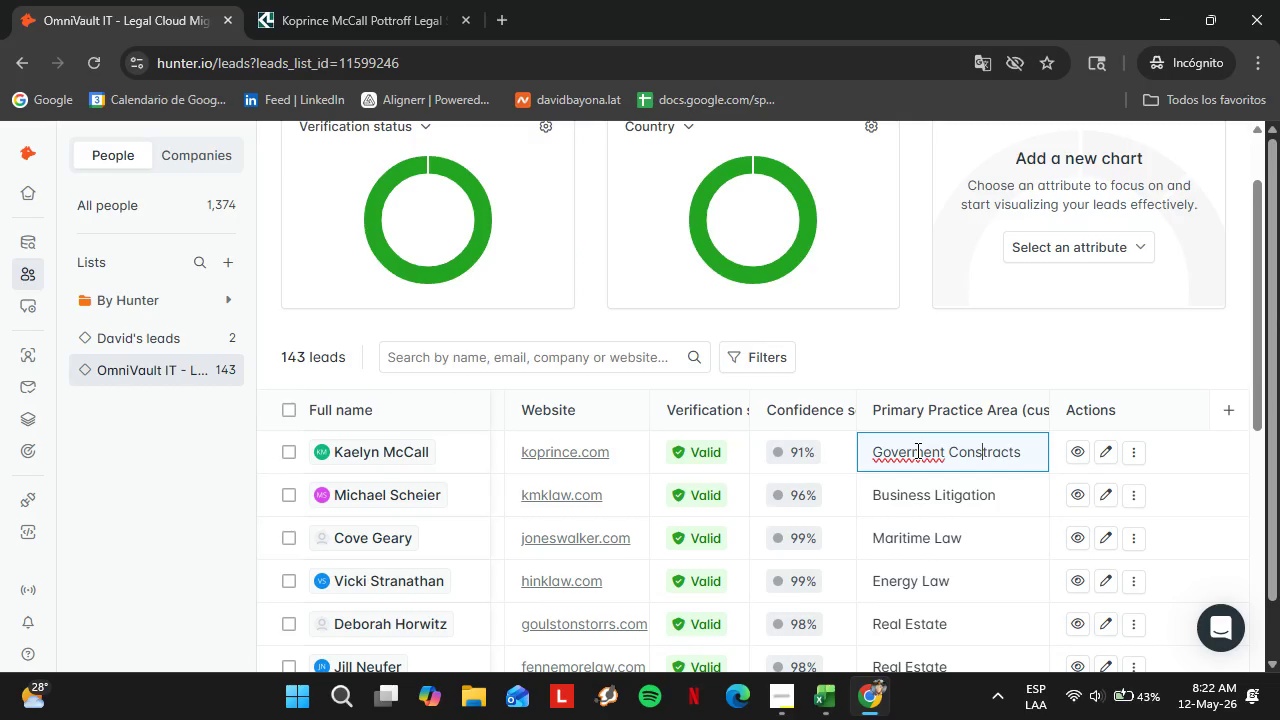 
key(Backspace)
 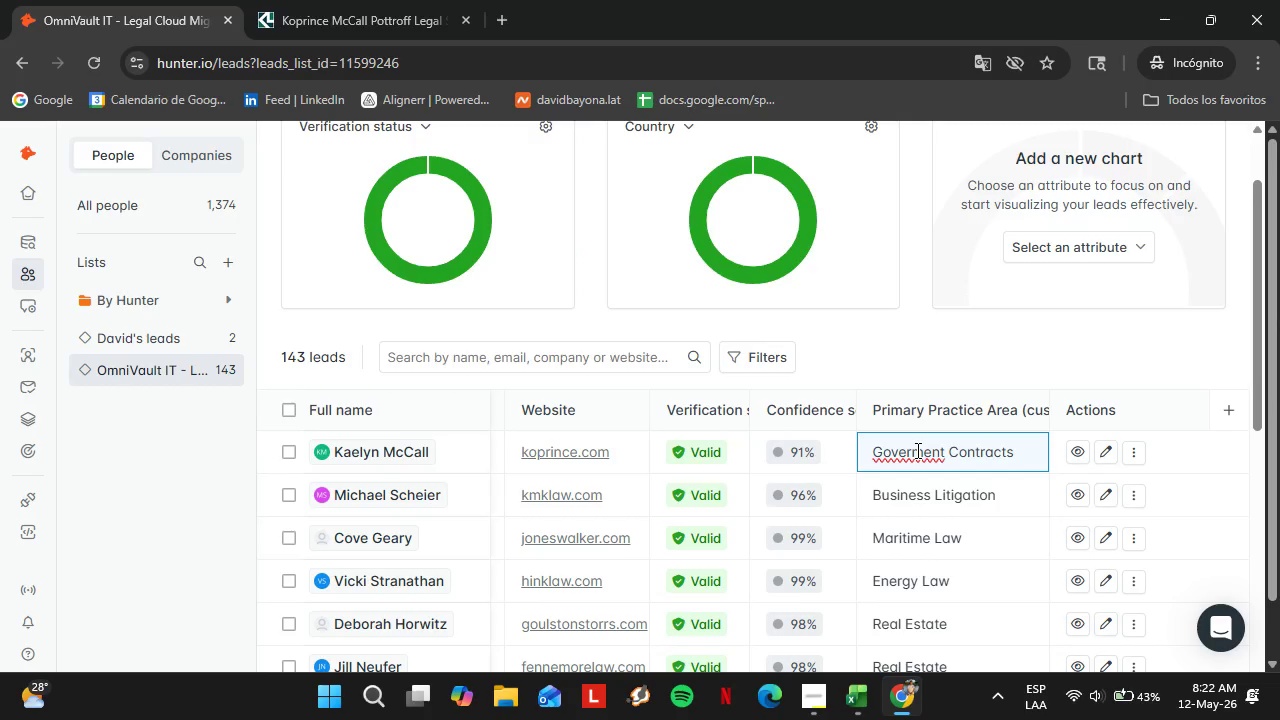 
key(Enter)
 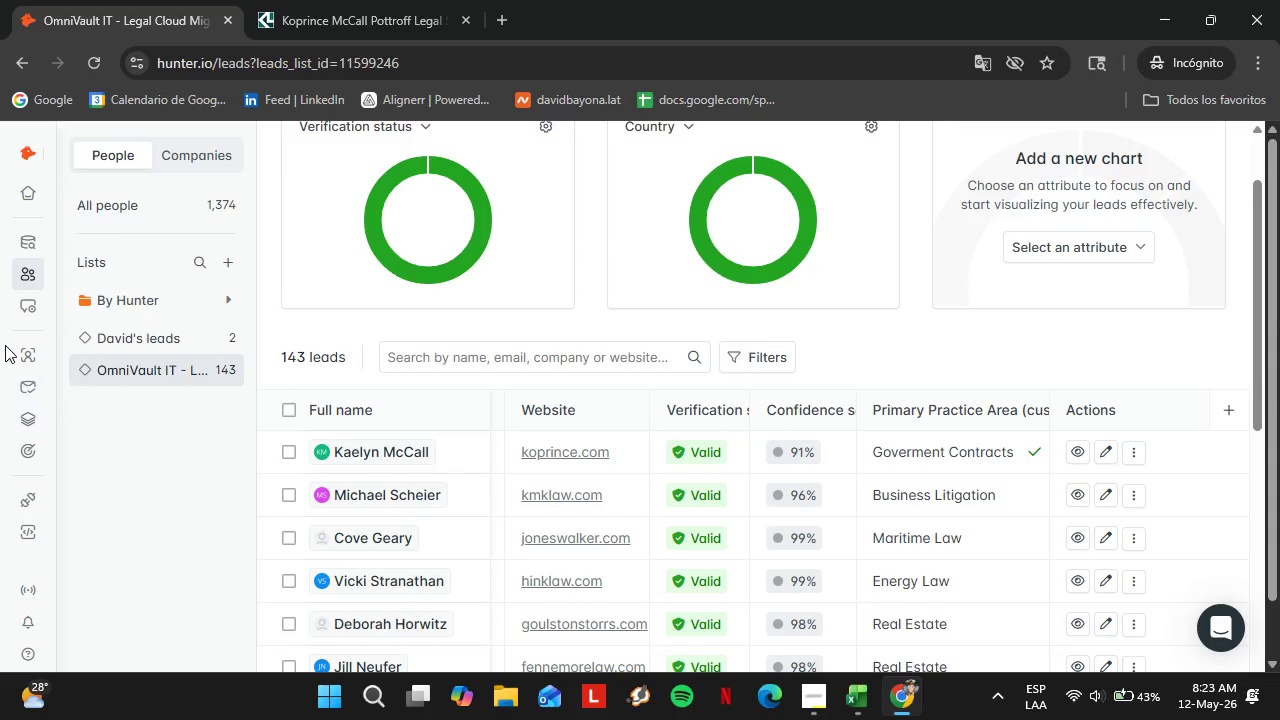 
left_click([23, 346])
 